 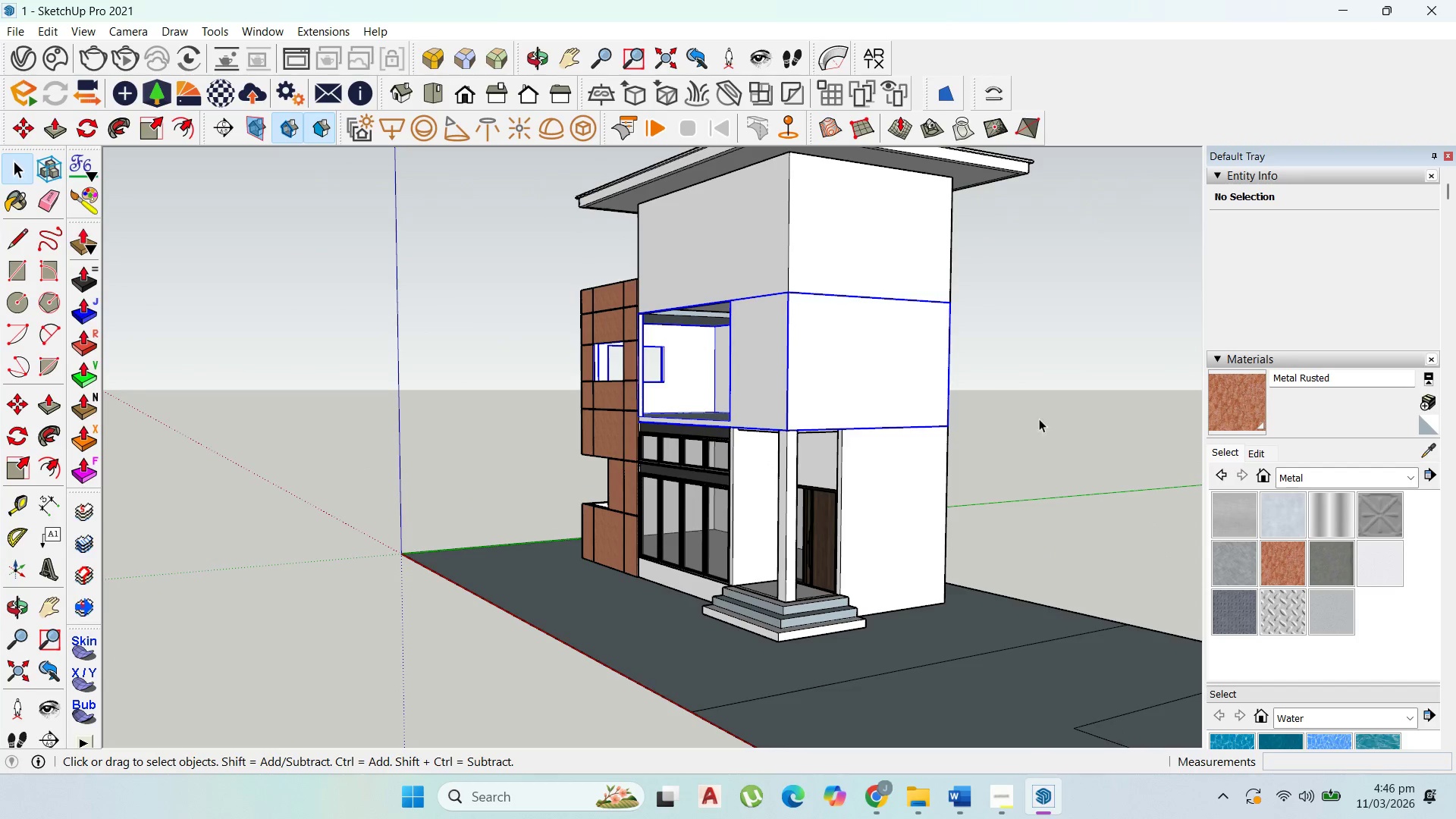 
double_click([761, 382])
 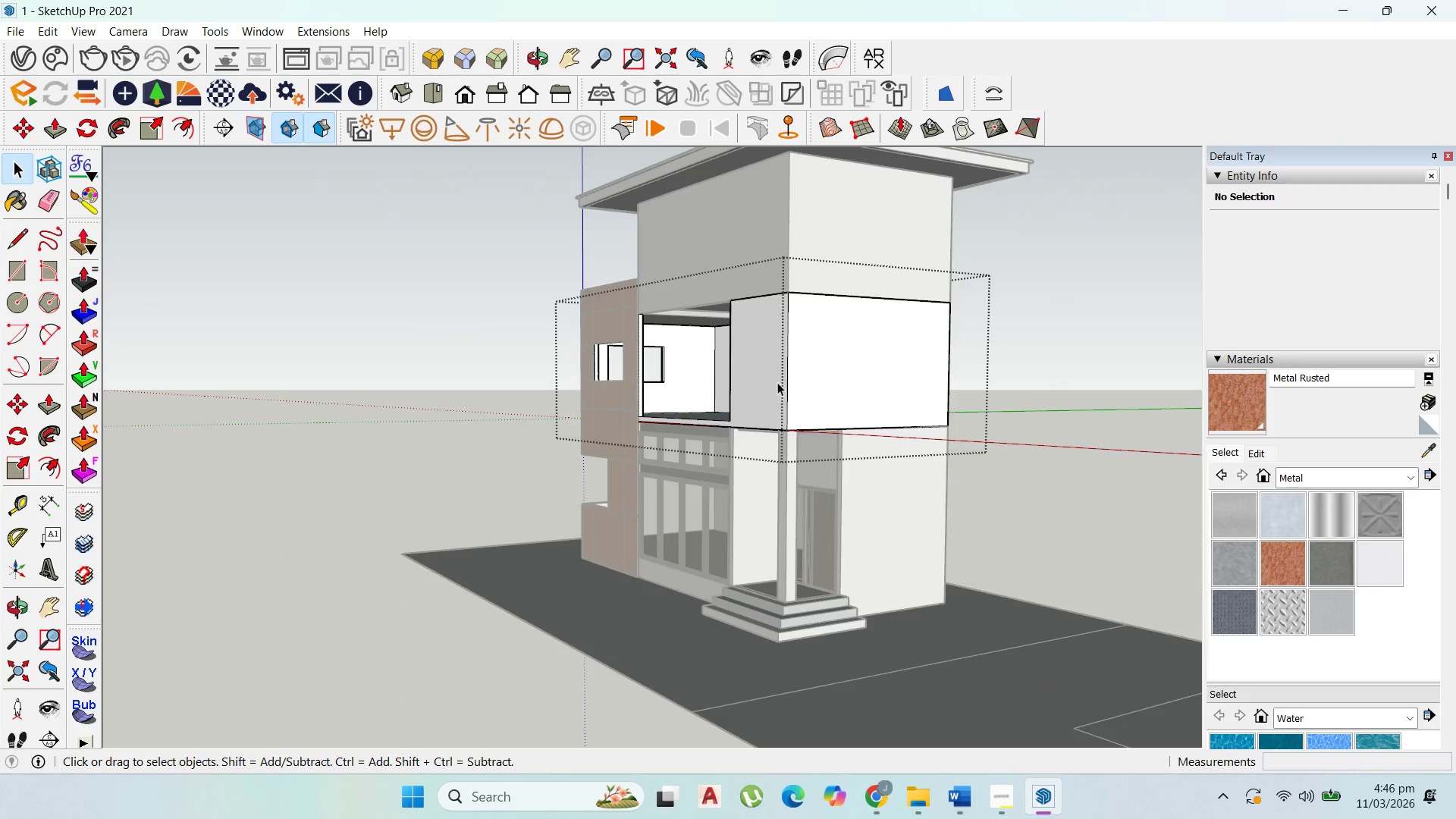 
scroll: coordinate [785, 384], scroll_direction: up, amount: 3.0
 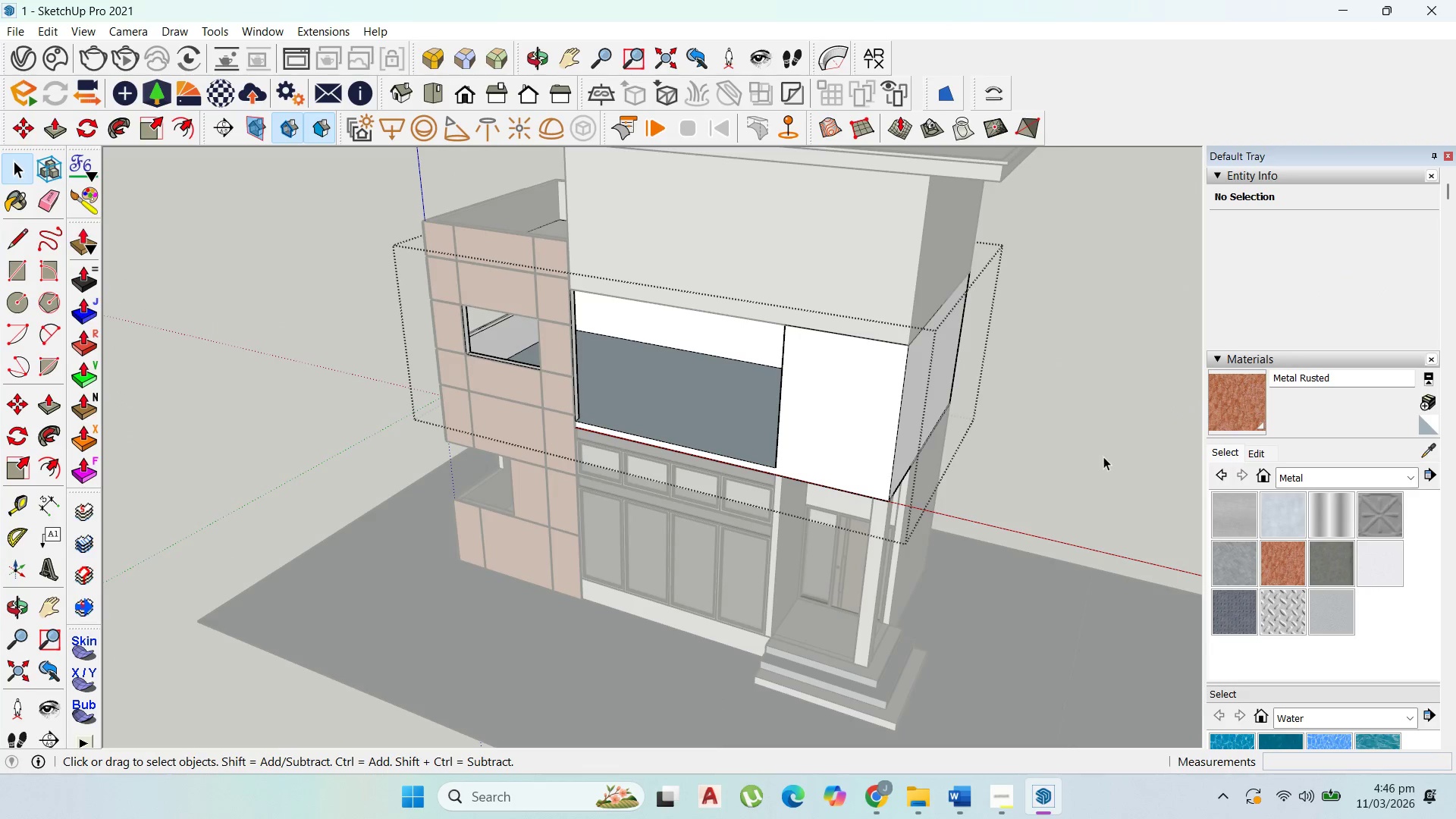 
double_click([1103, 457])
 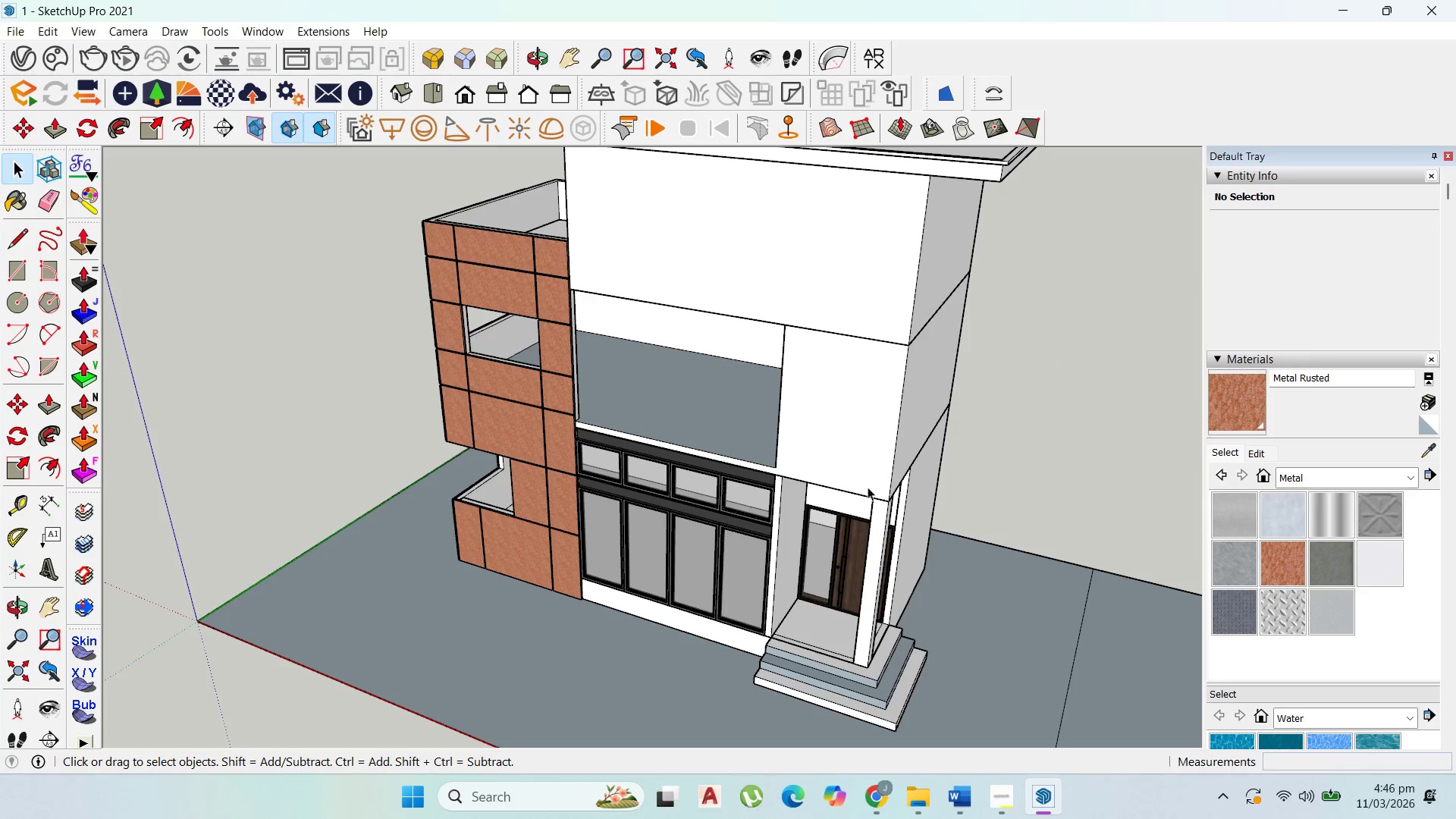 
scroll: coordinate [839, 457], scroll_direction: down, amount: 4.0
 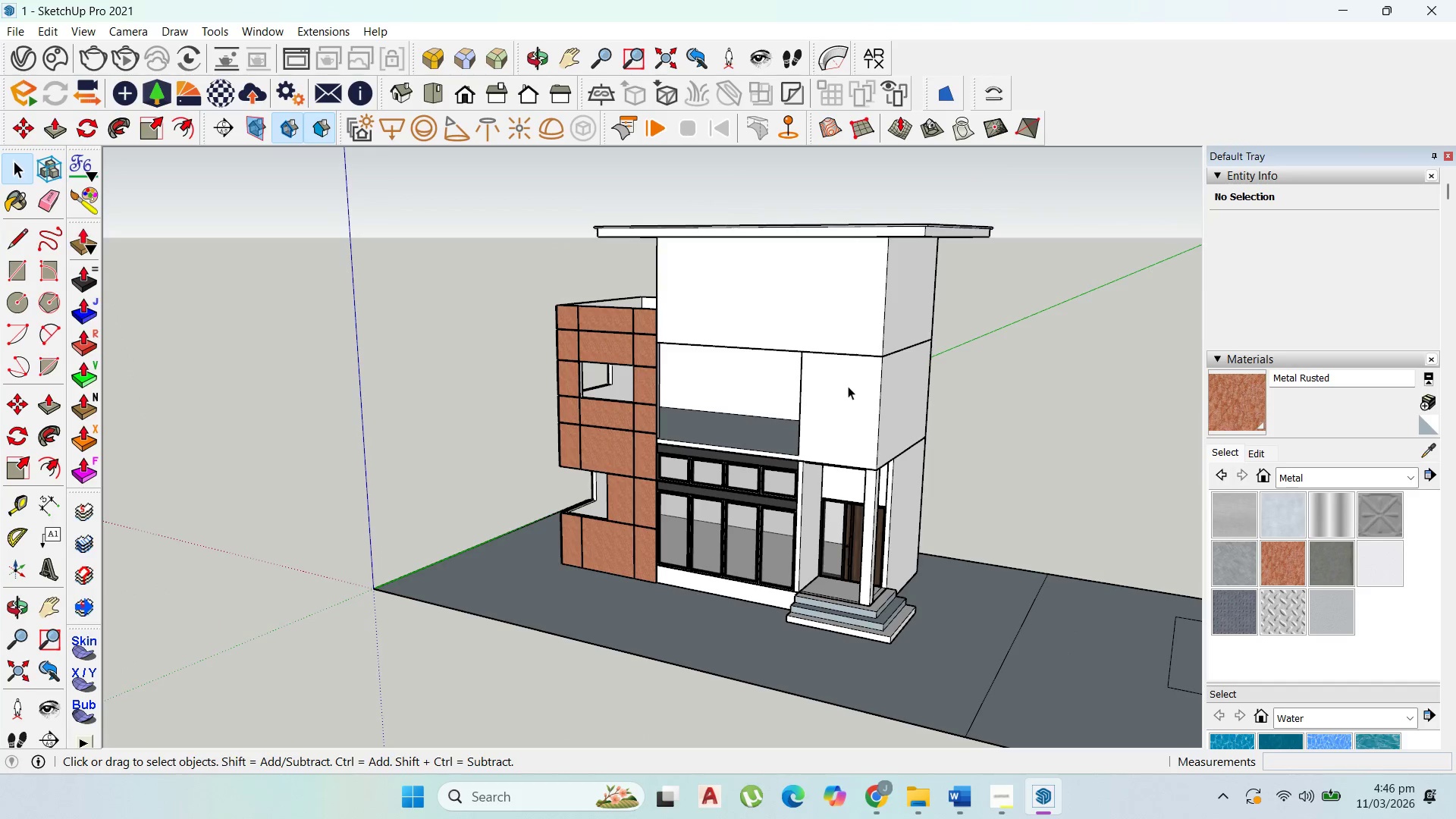 
double_click([848, 386])
 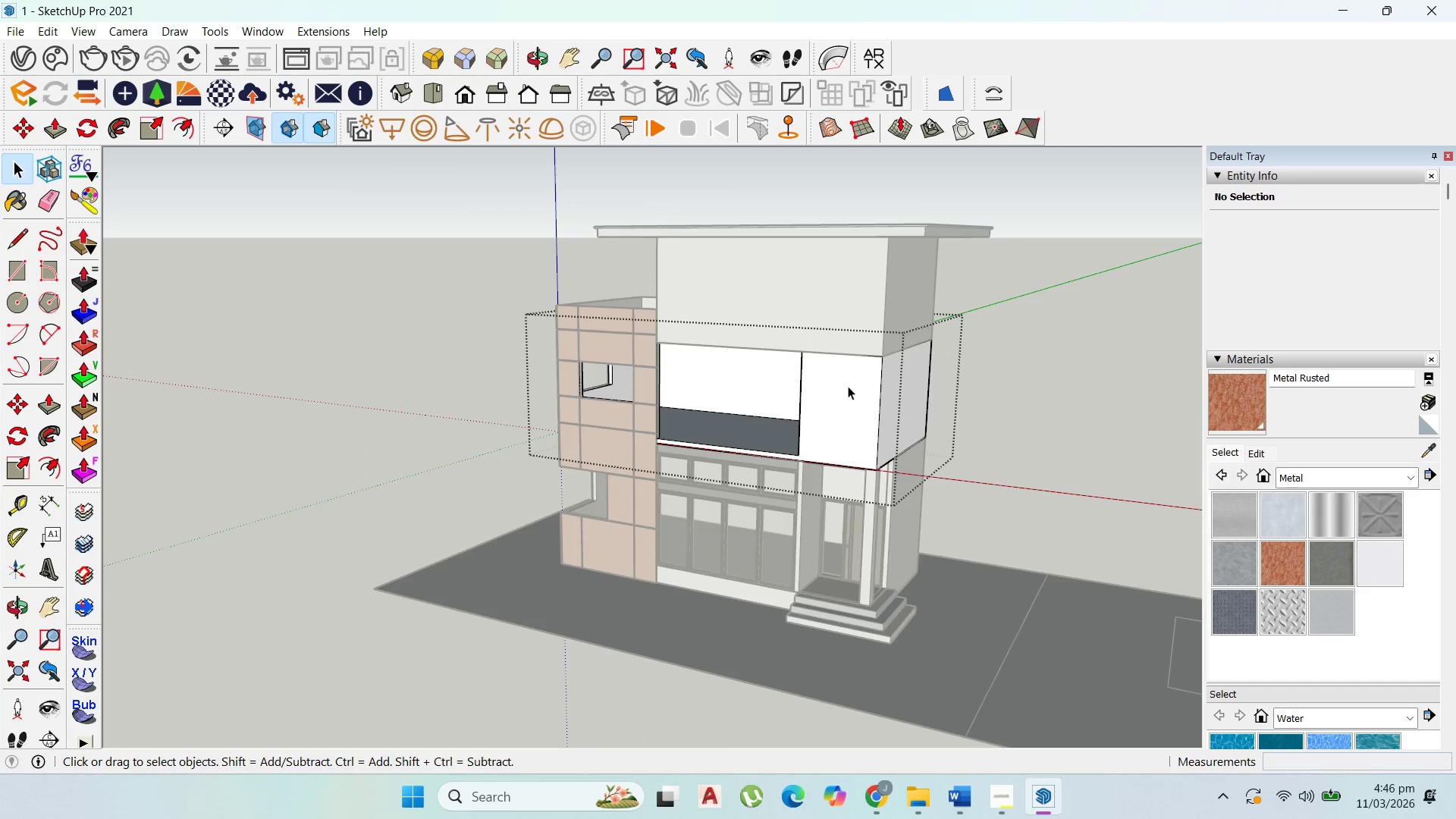 
triple_click([848, 386])
 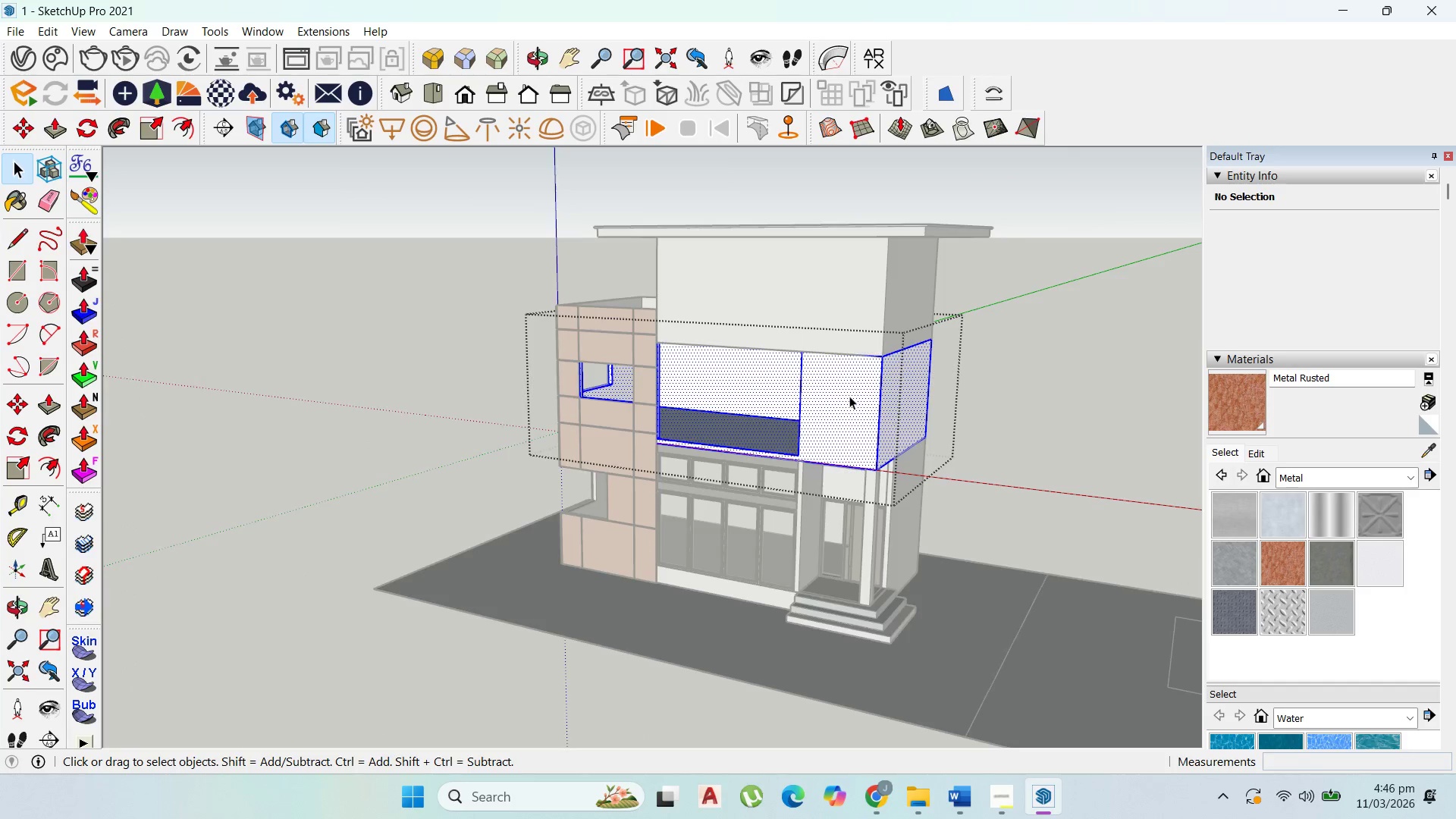 
left_click([849, 414])
 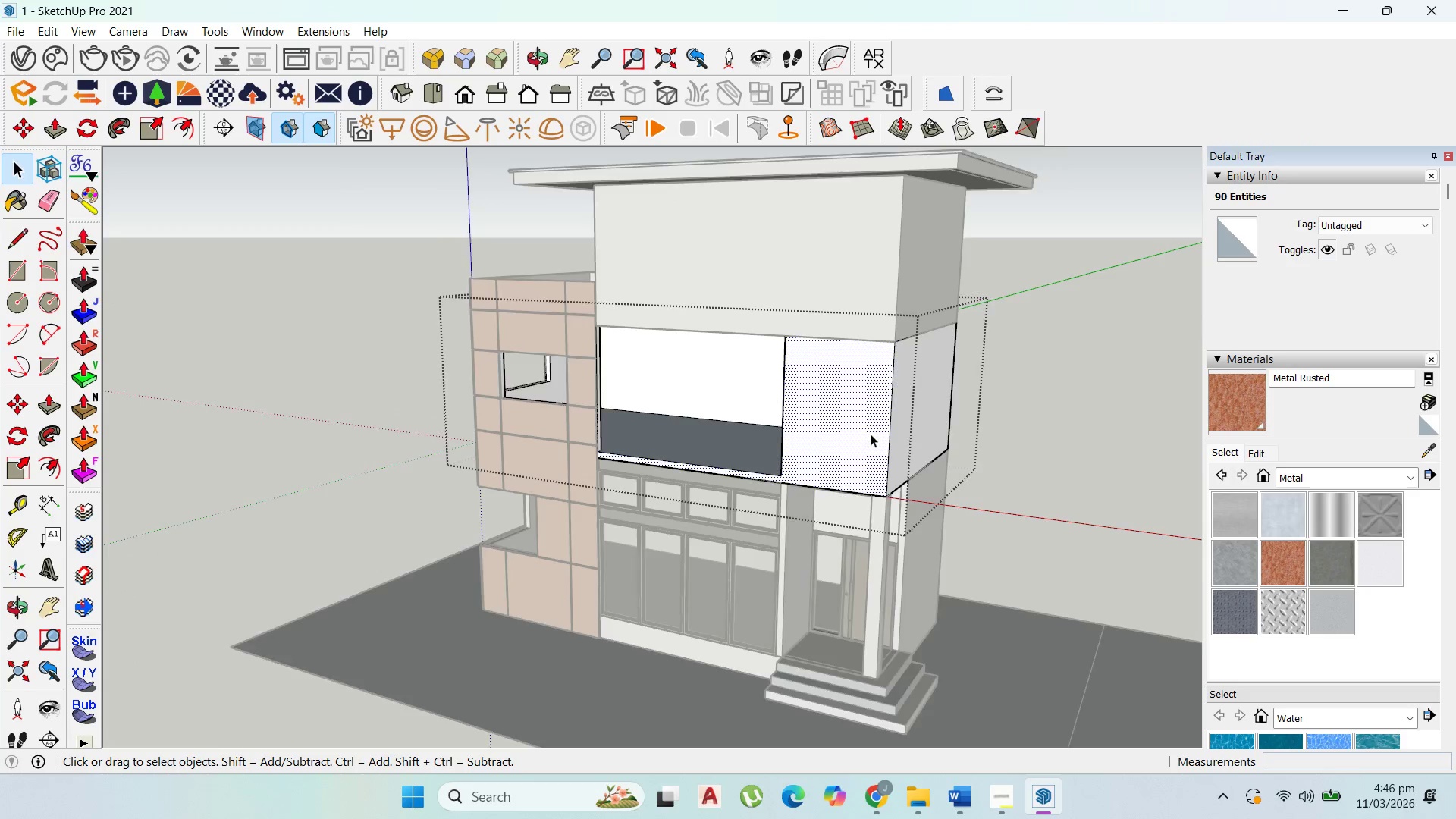 
scroll: coordinate [938, 462], scroll_direction: up, amount: 7.0
 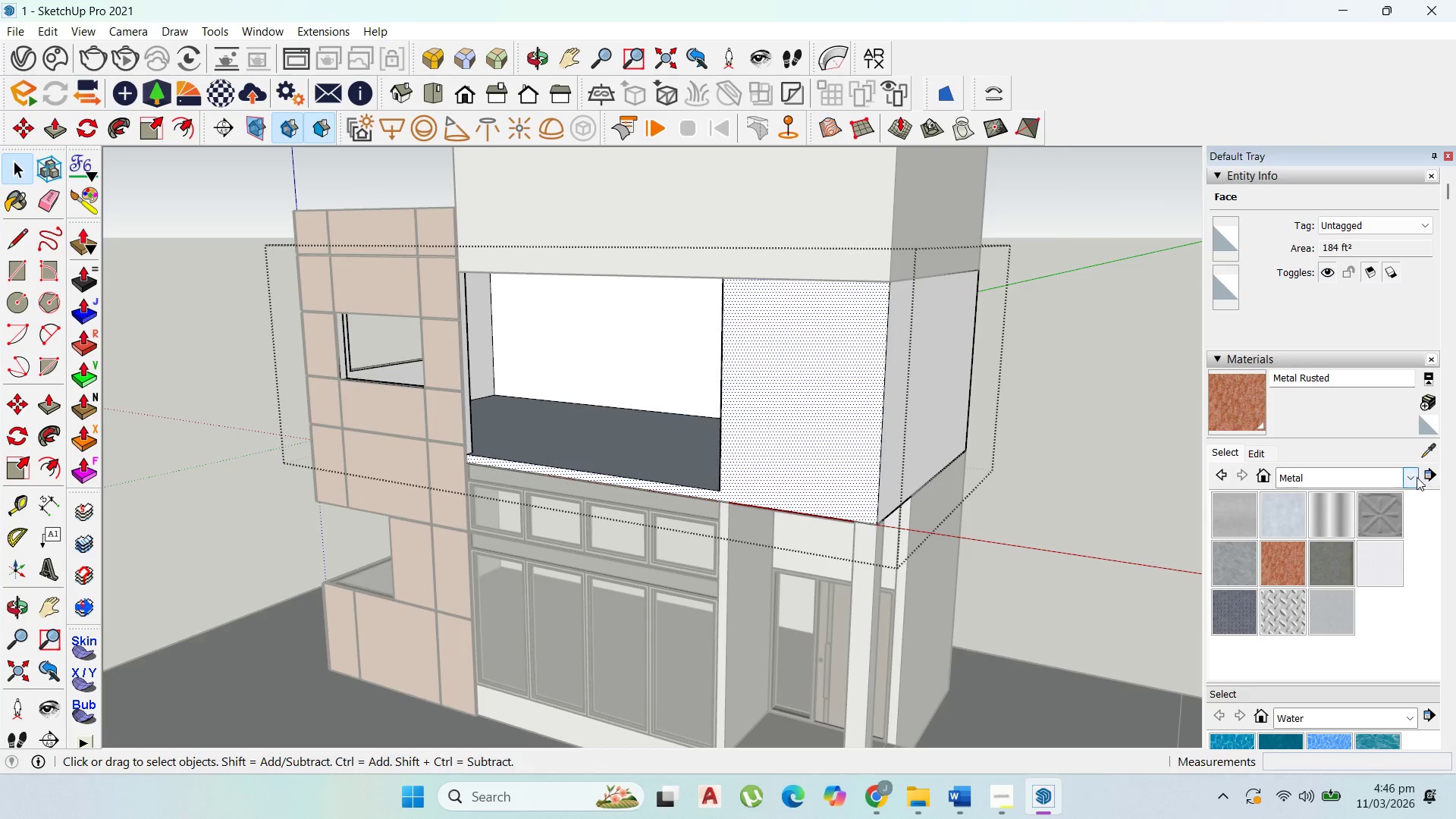 
left_click([1412, 477])
 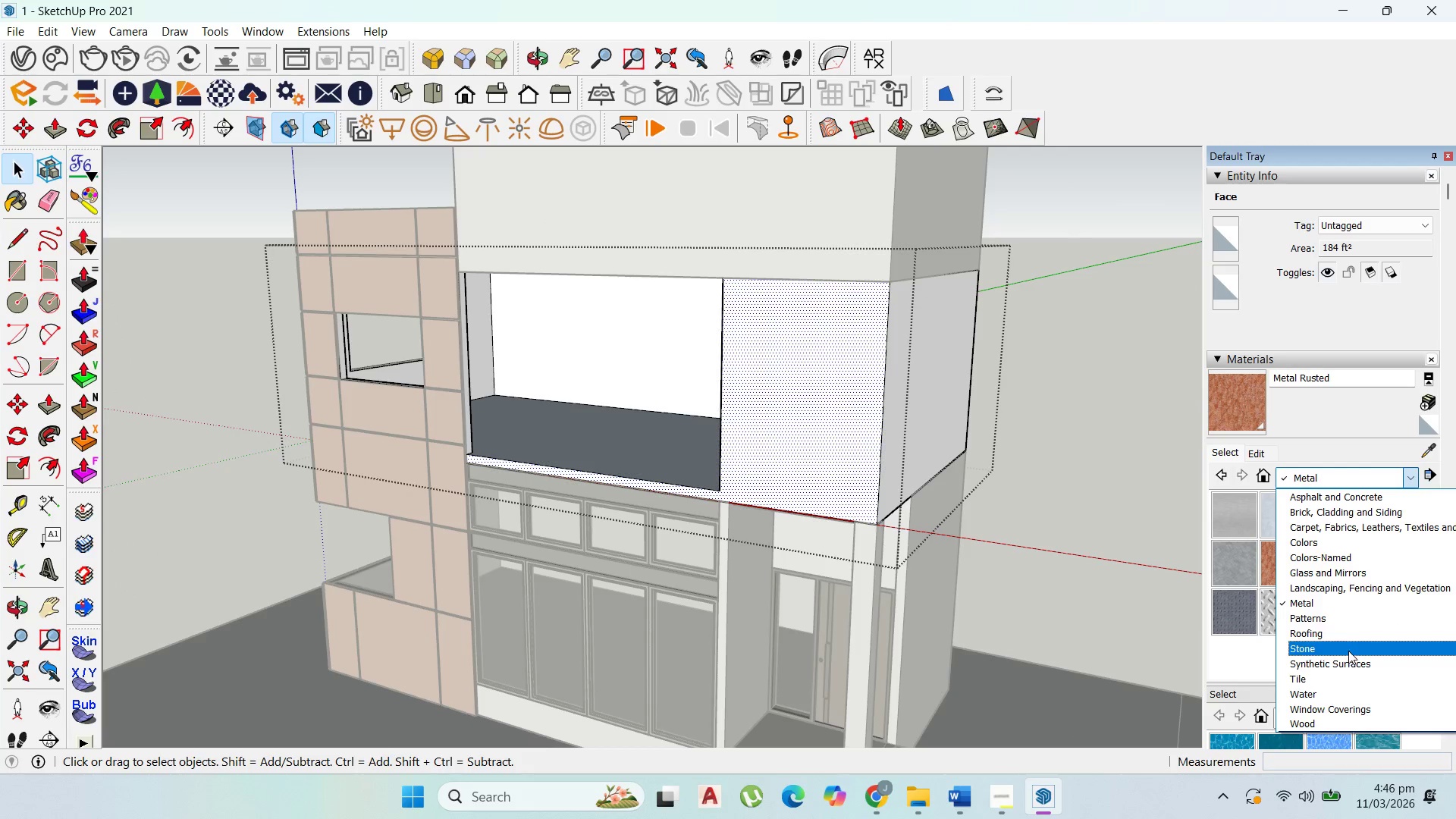 
left_click([1347, 633])
 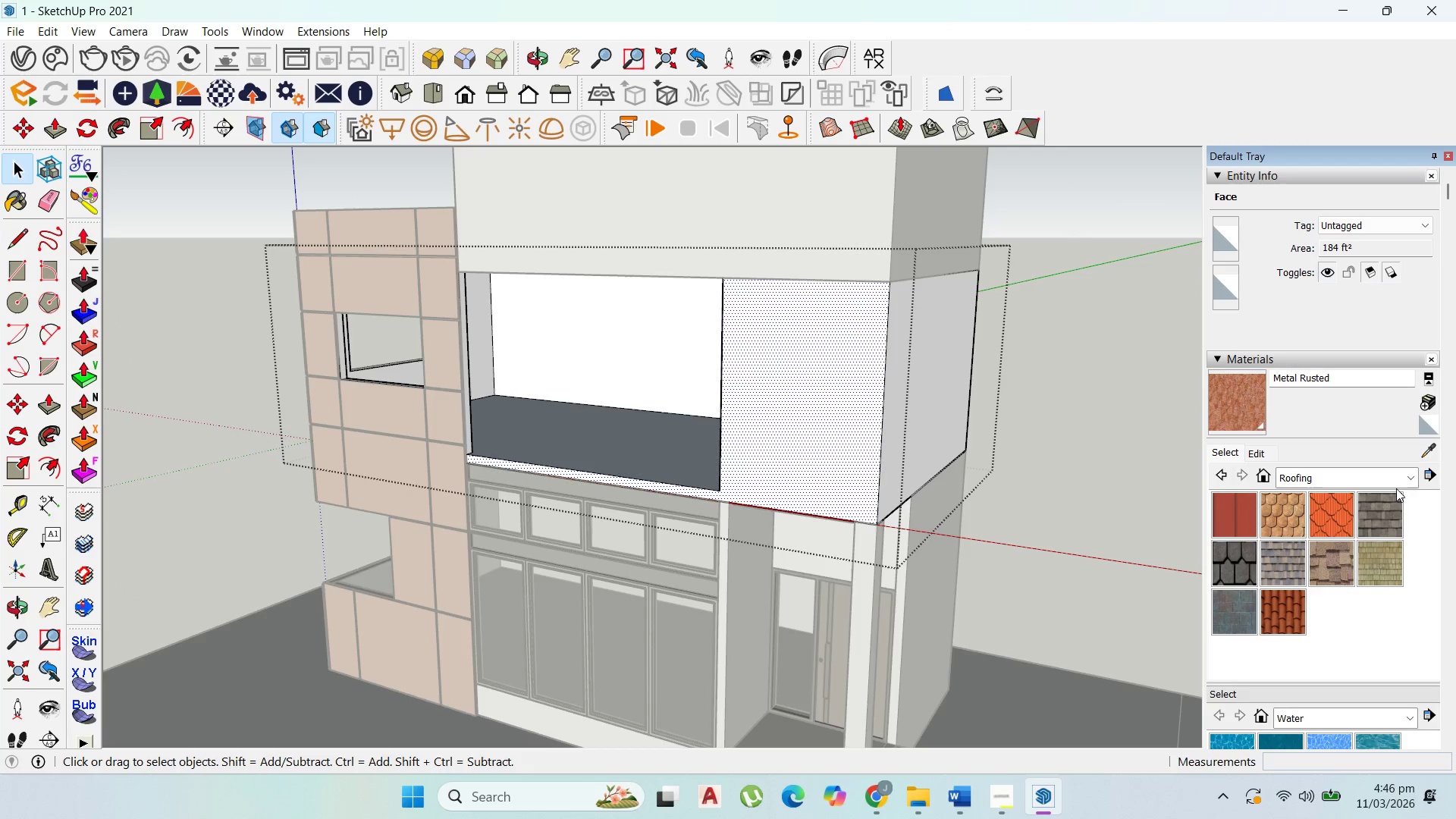 
left_click([1409, 479])
 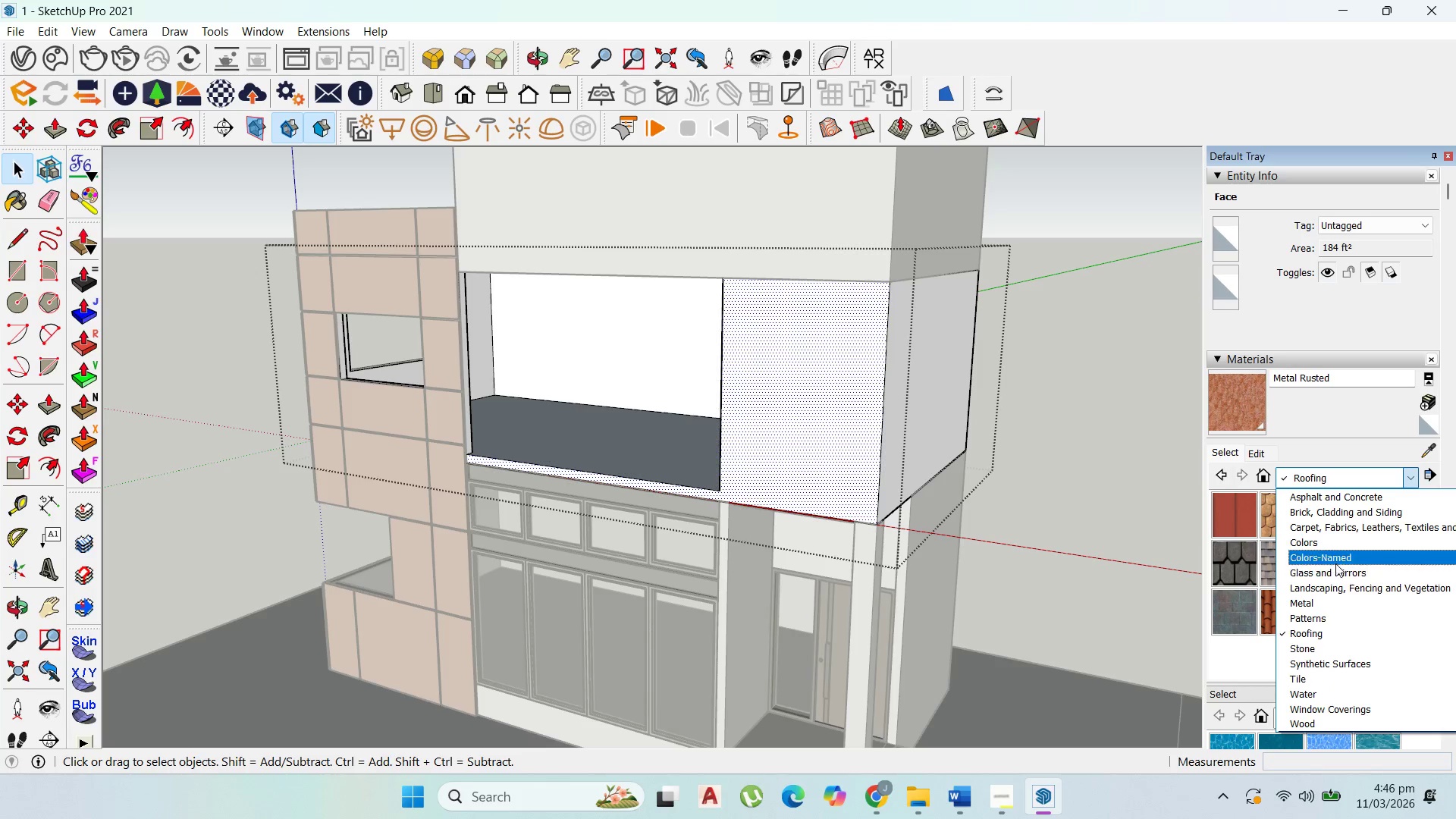 
wait(5.19)
 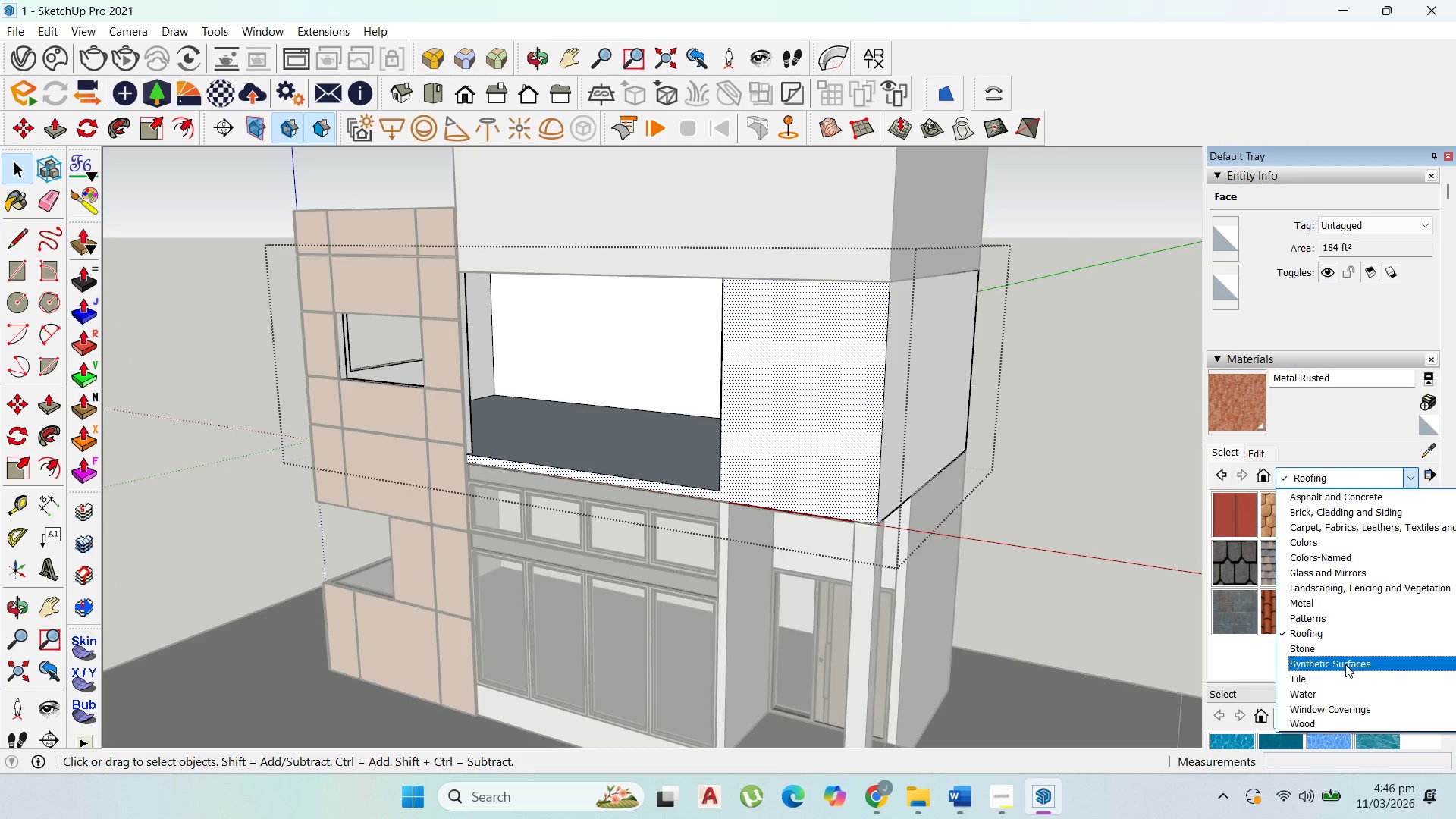 
left_click([1348, 514])
 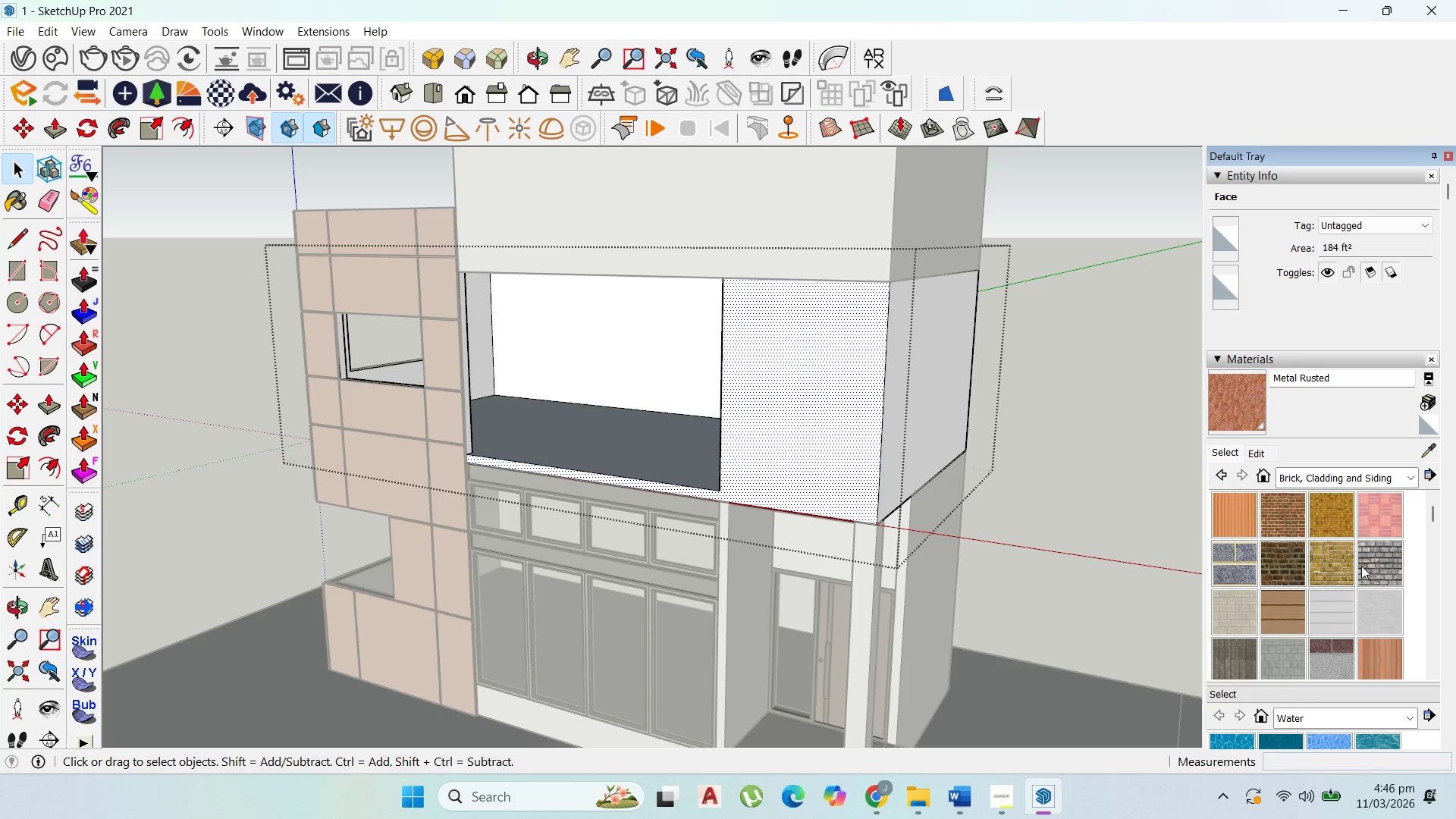 
scroll: coordinate [1369, 576], scroll_direction: down, amount: 2.0
 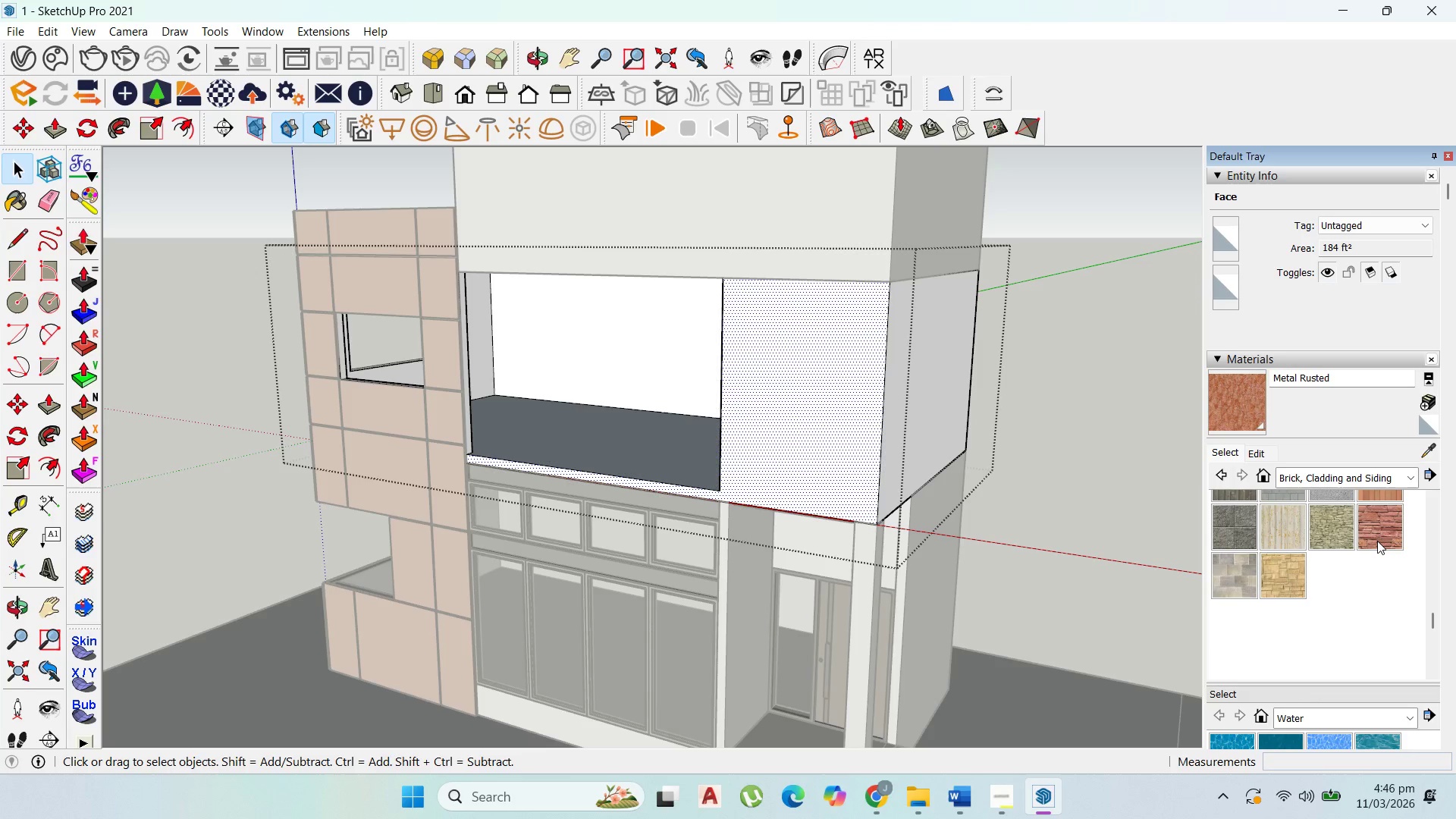 
scroll: coordinate [1373, 564], scroll_direction: up, amount: 2.0
 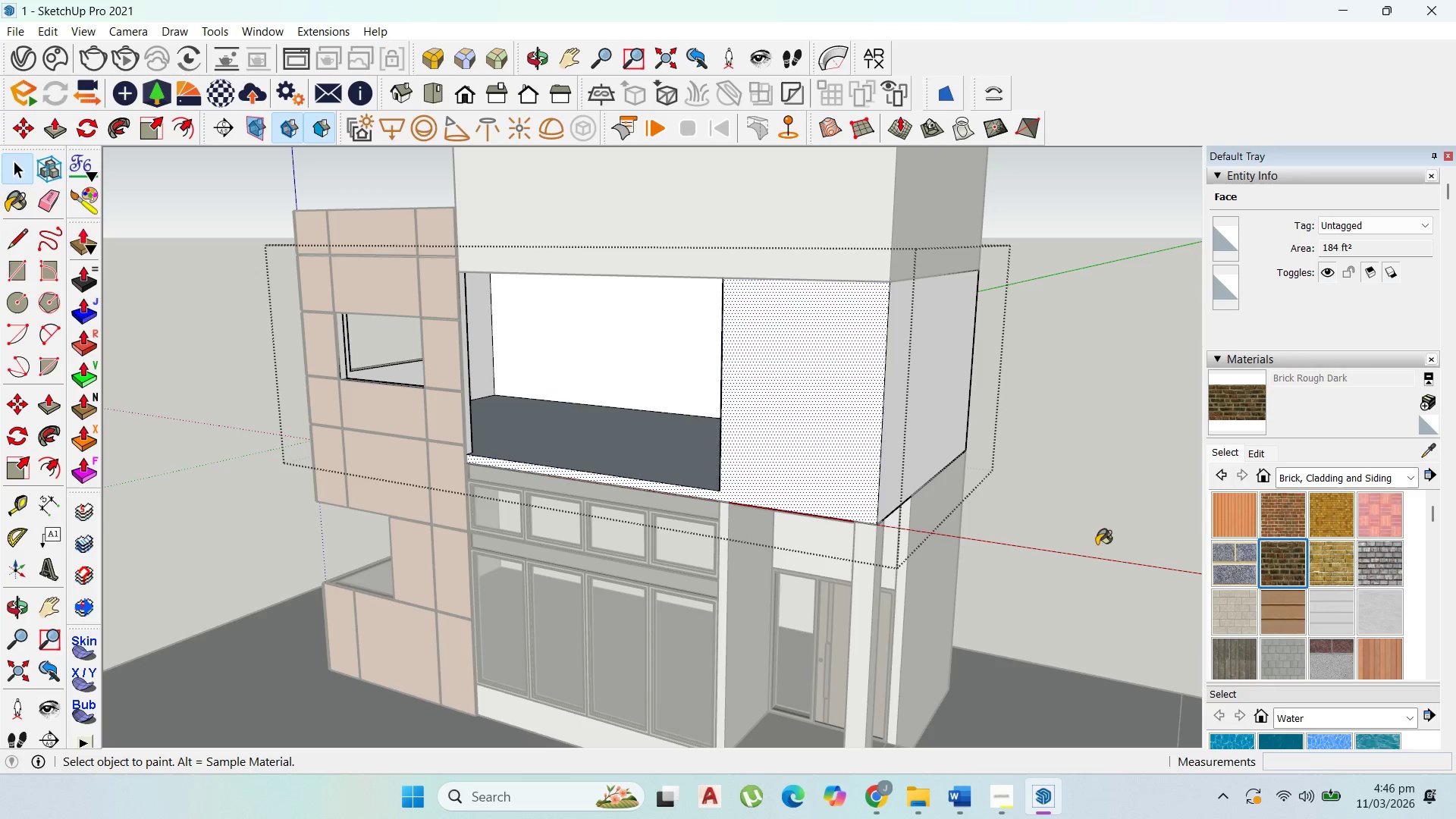 
left_click([760, 446])
 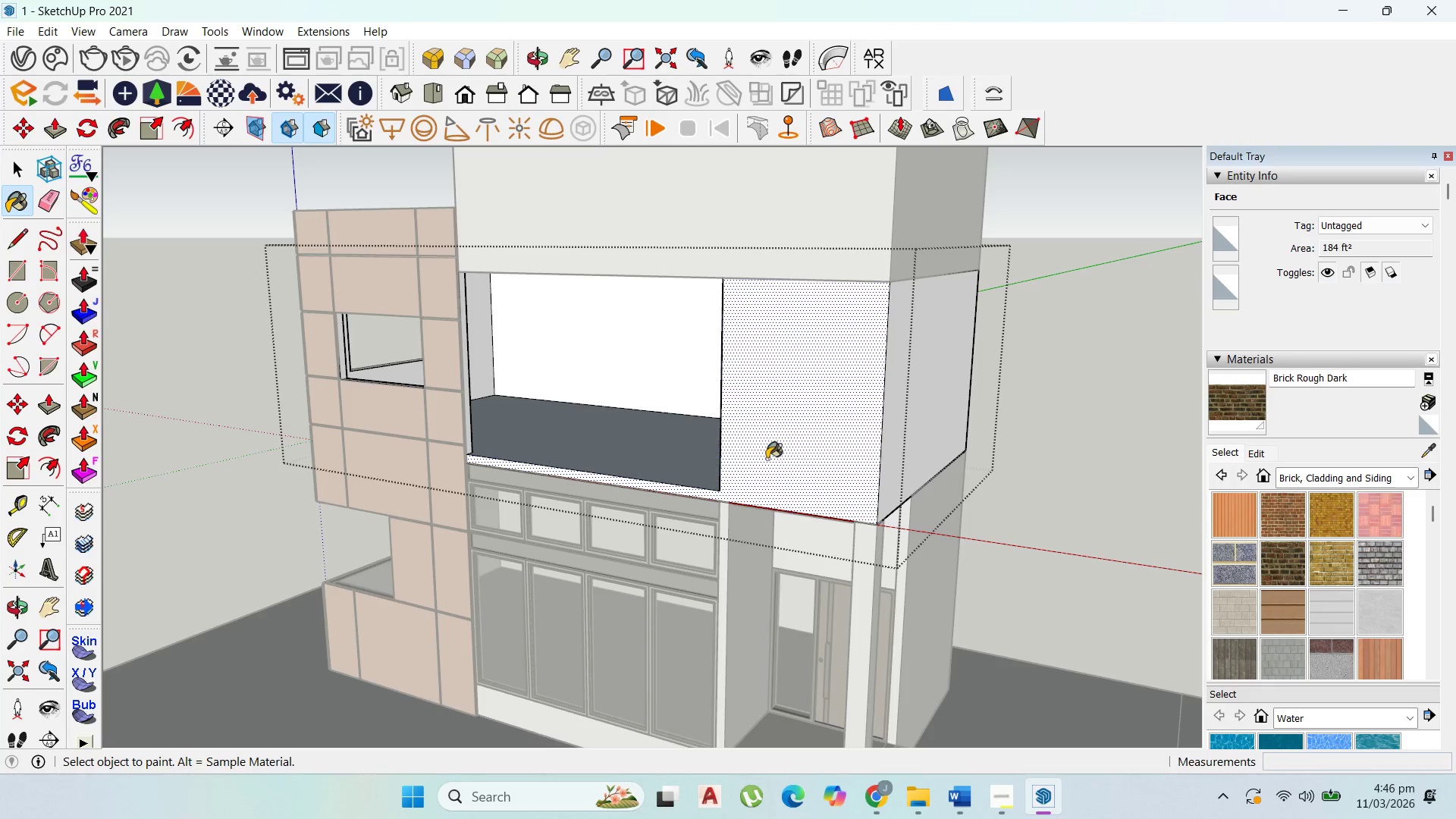 
scroll: coordinate [774, 464], scroll_direction: up, amount: 7.0
 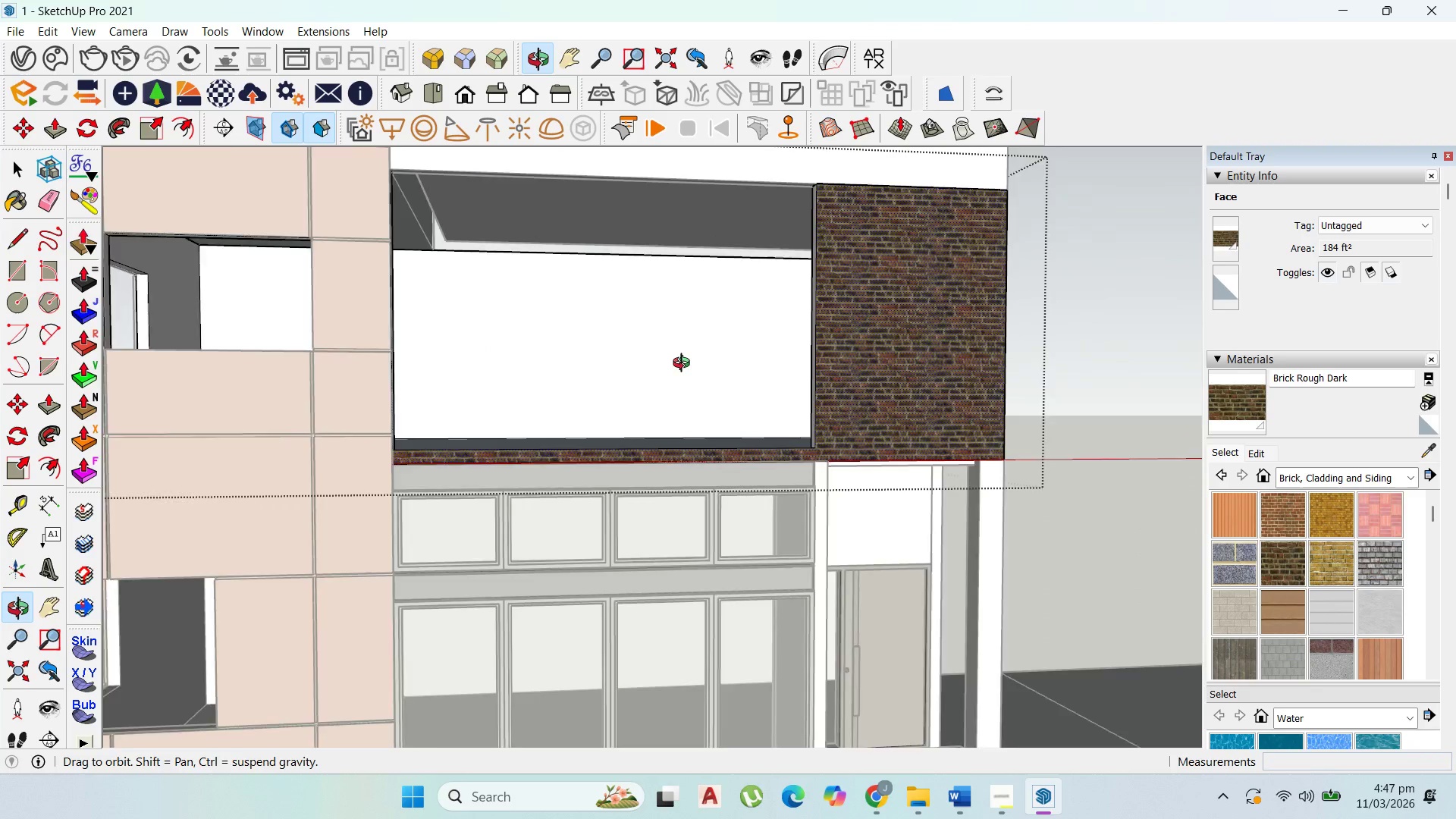 
scroll: coordinate [784, 482], scroll_direction: down, amount: 7.0
 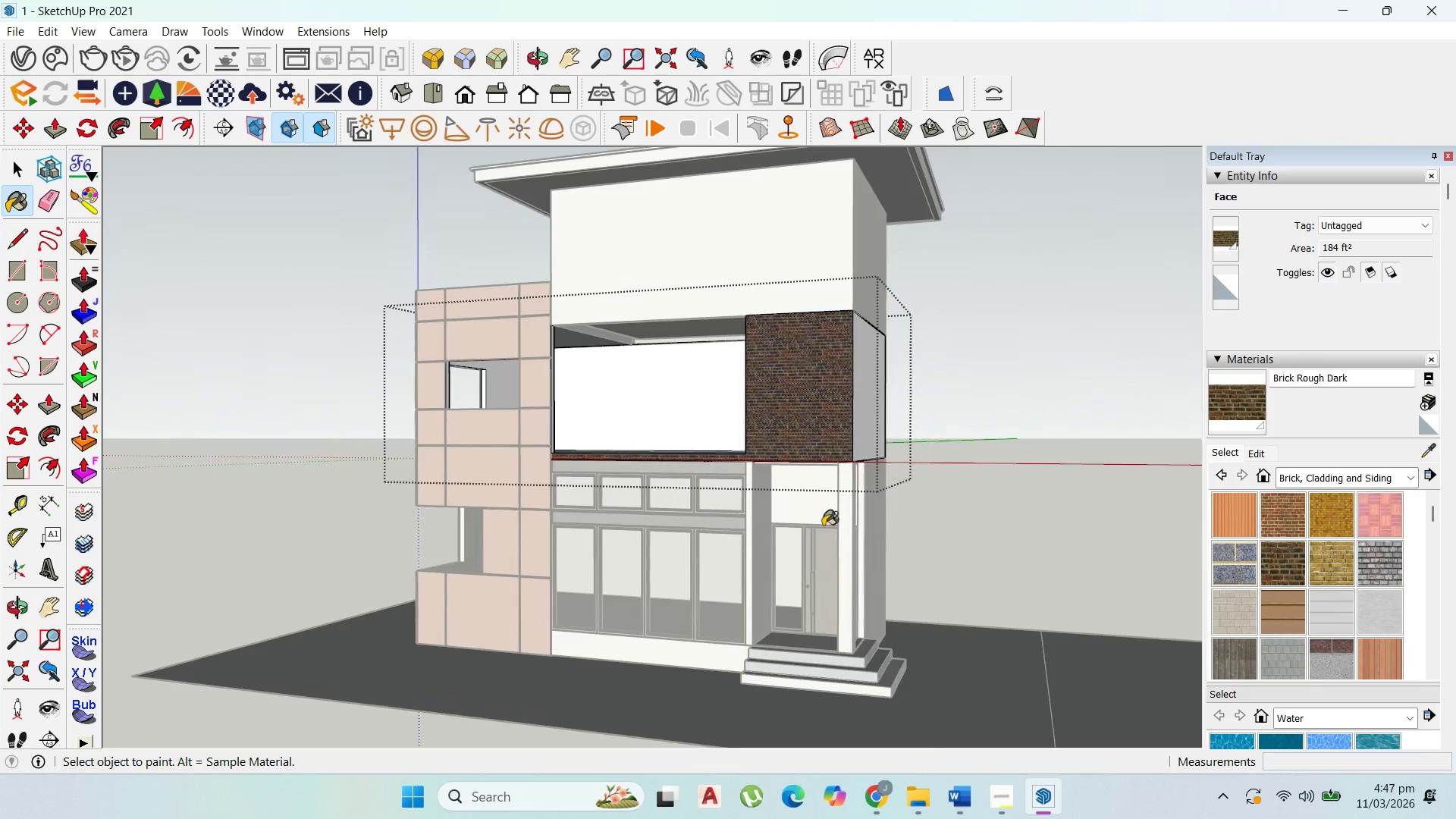 
key(Control+Z)
 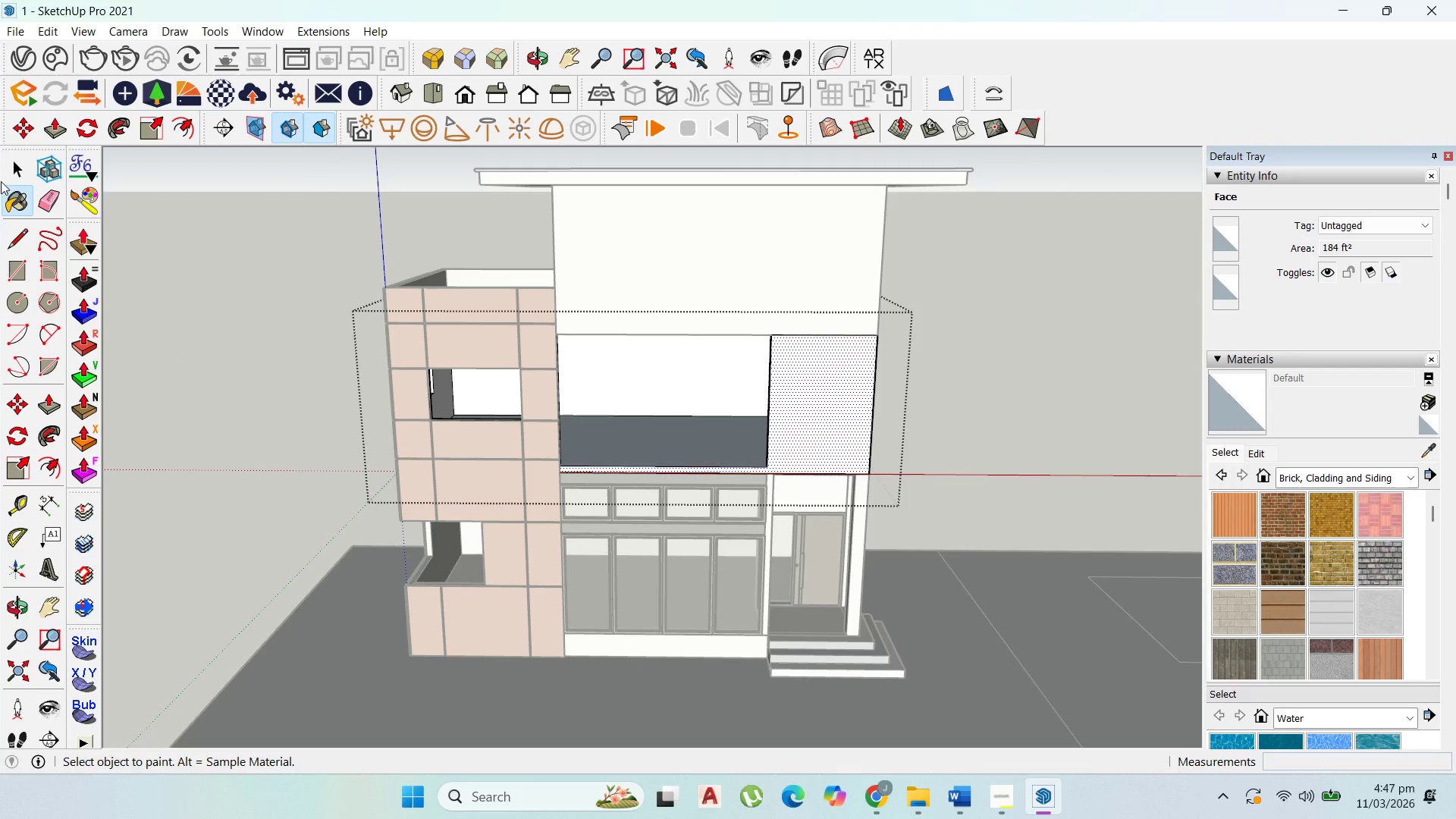 
left_click_drag(start_coordinate=[12, 170], to_coordinate=[21, 166])
 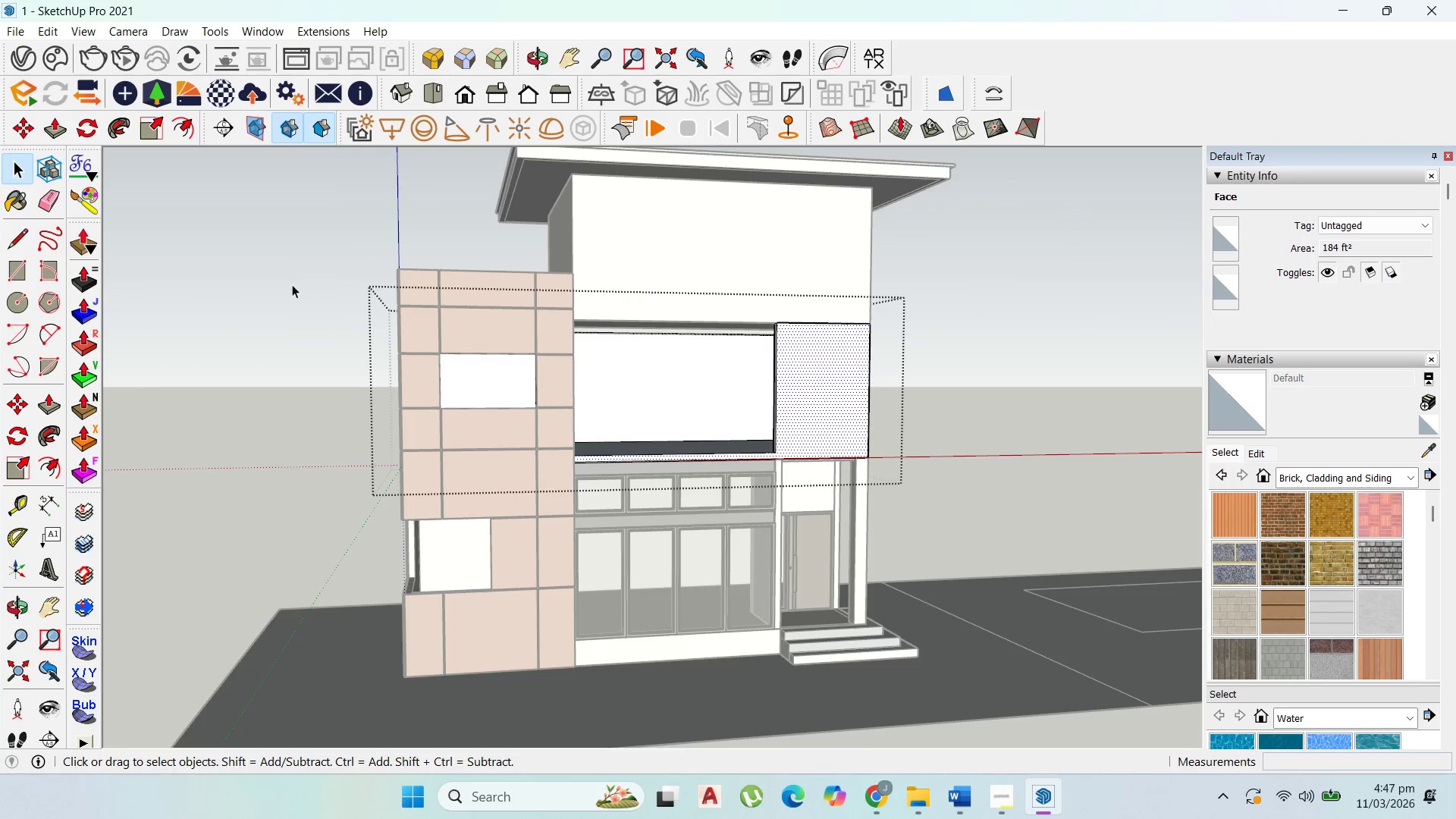 
double_click([292, 284])
 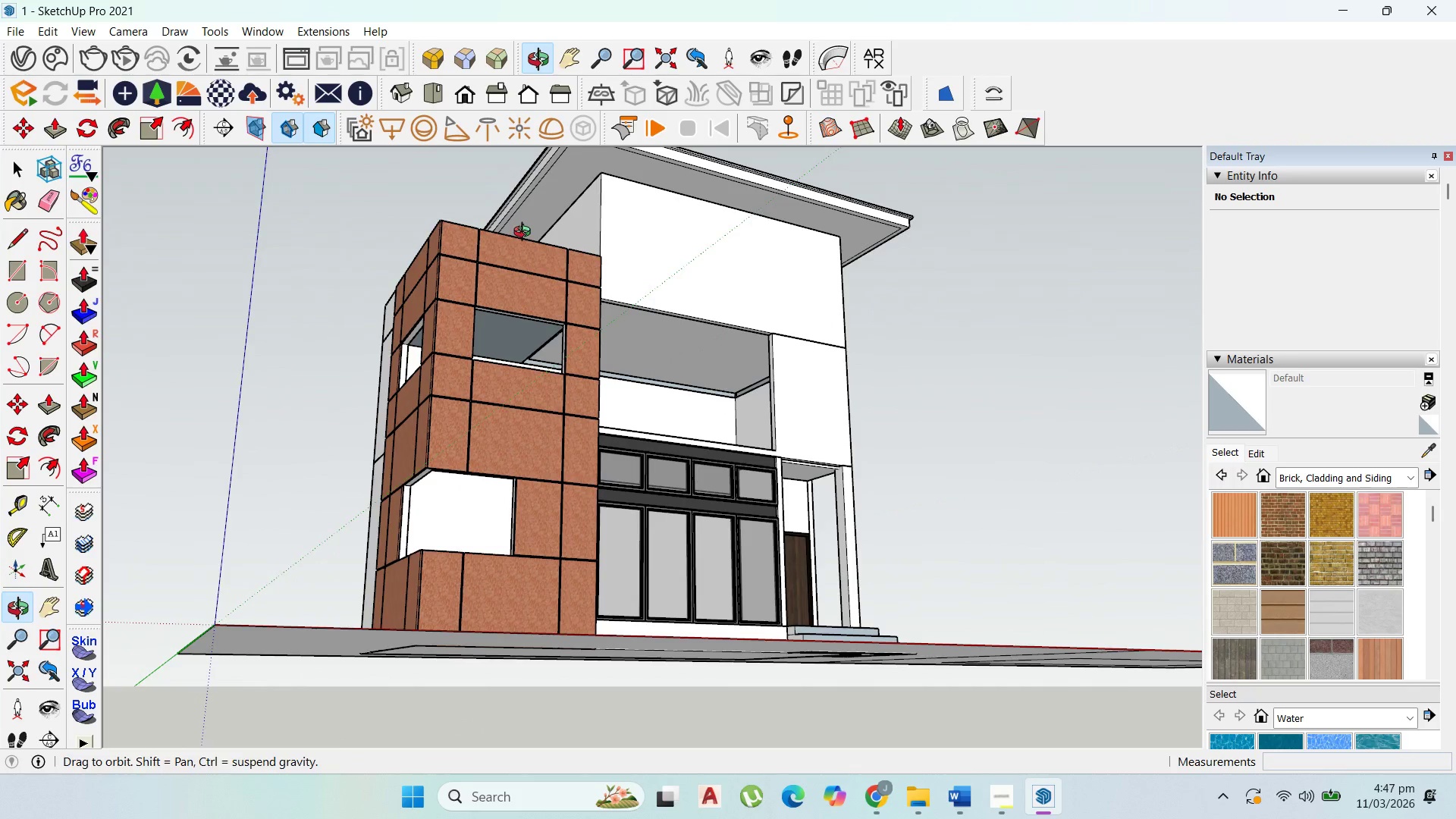 
scroll: coordinate [732, 505], scroll_direction: up, amount: 4.0
 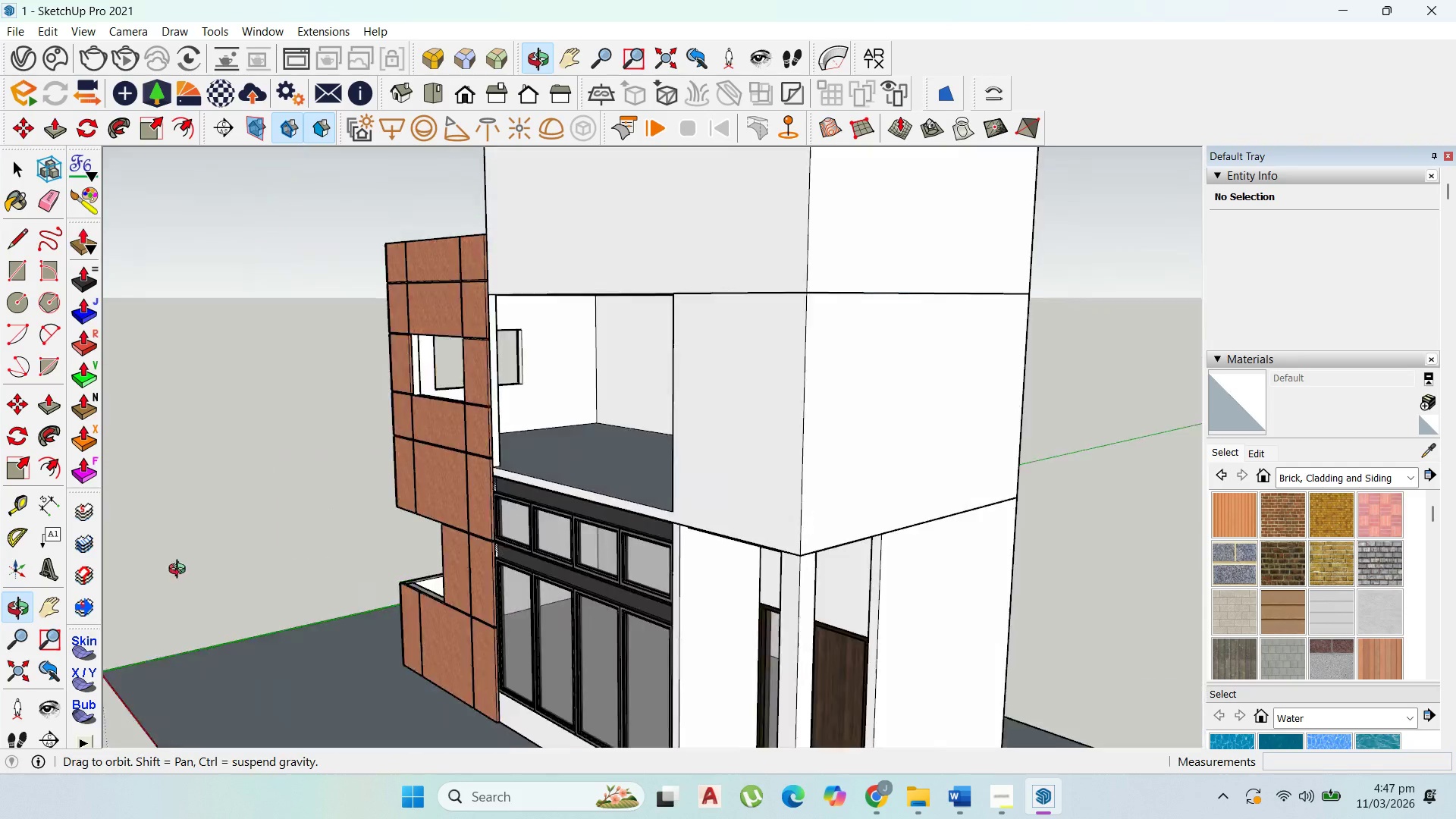 
scroll: coordinate [674, 620], scroll_direction: down, amount: 1.0
 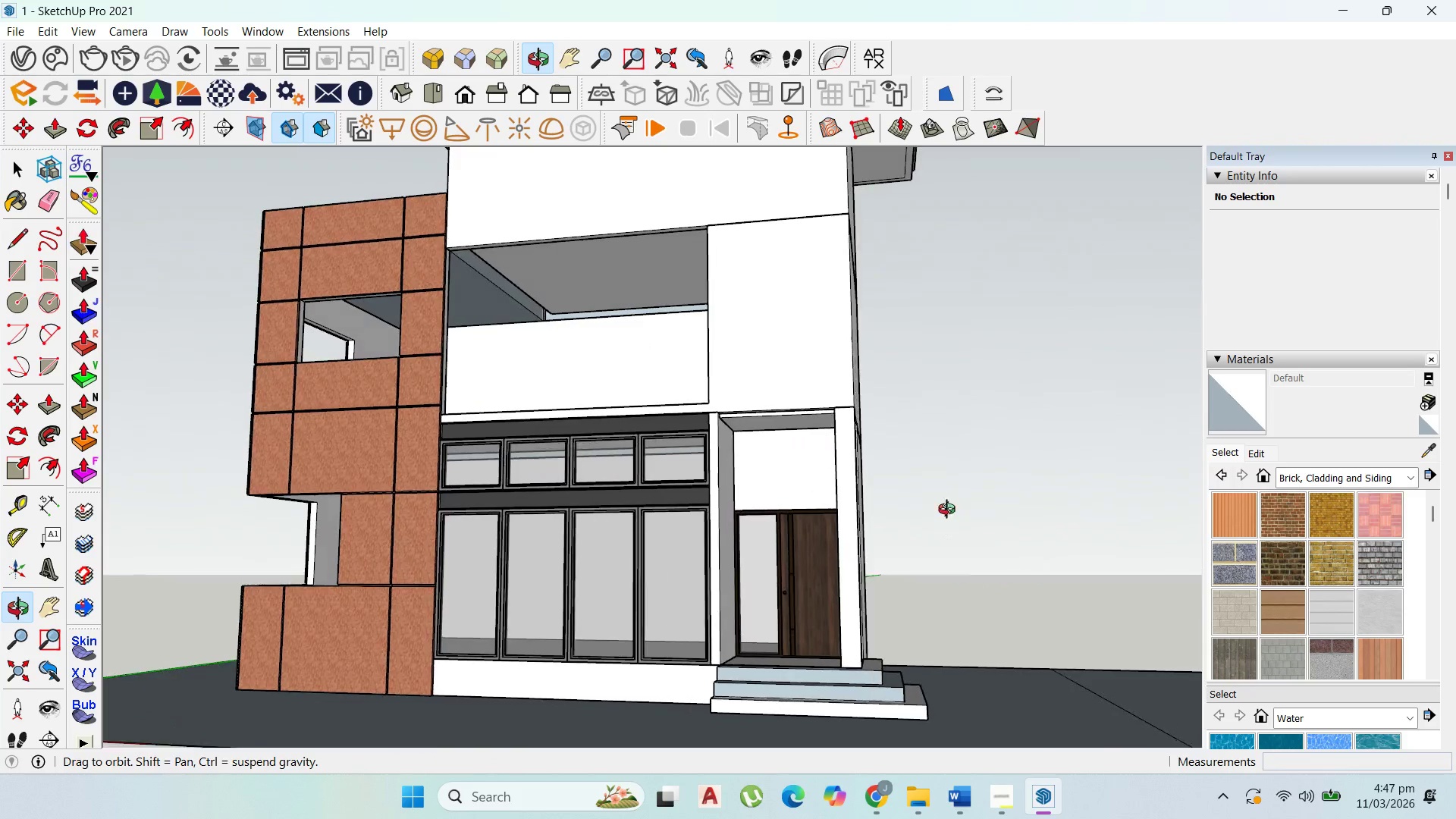 
scroll: coordinate [740, 466], scroll_direction: up, amount: 3.0
 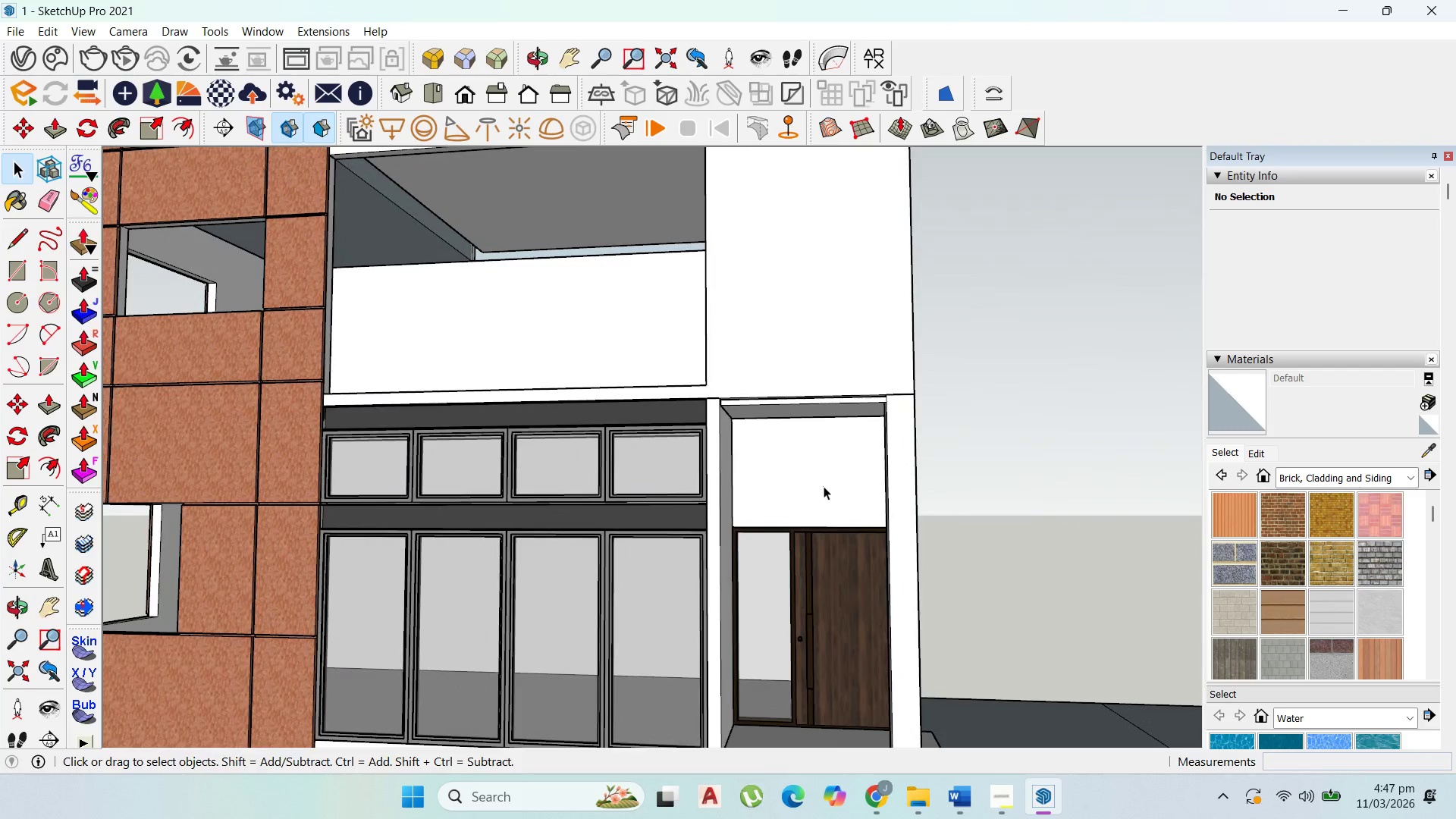 
double_click([824, 486])
 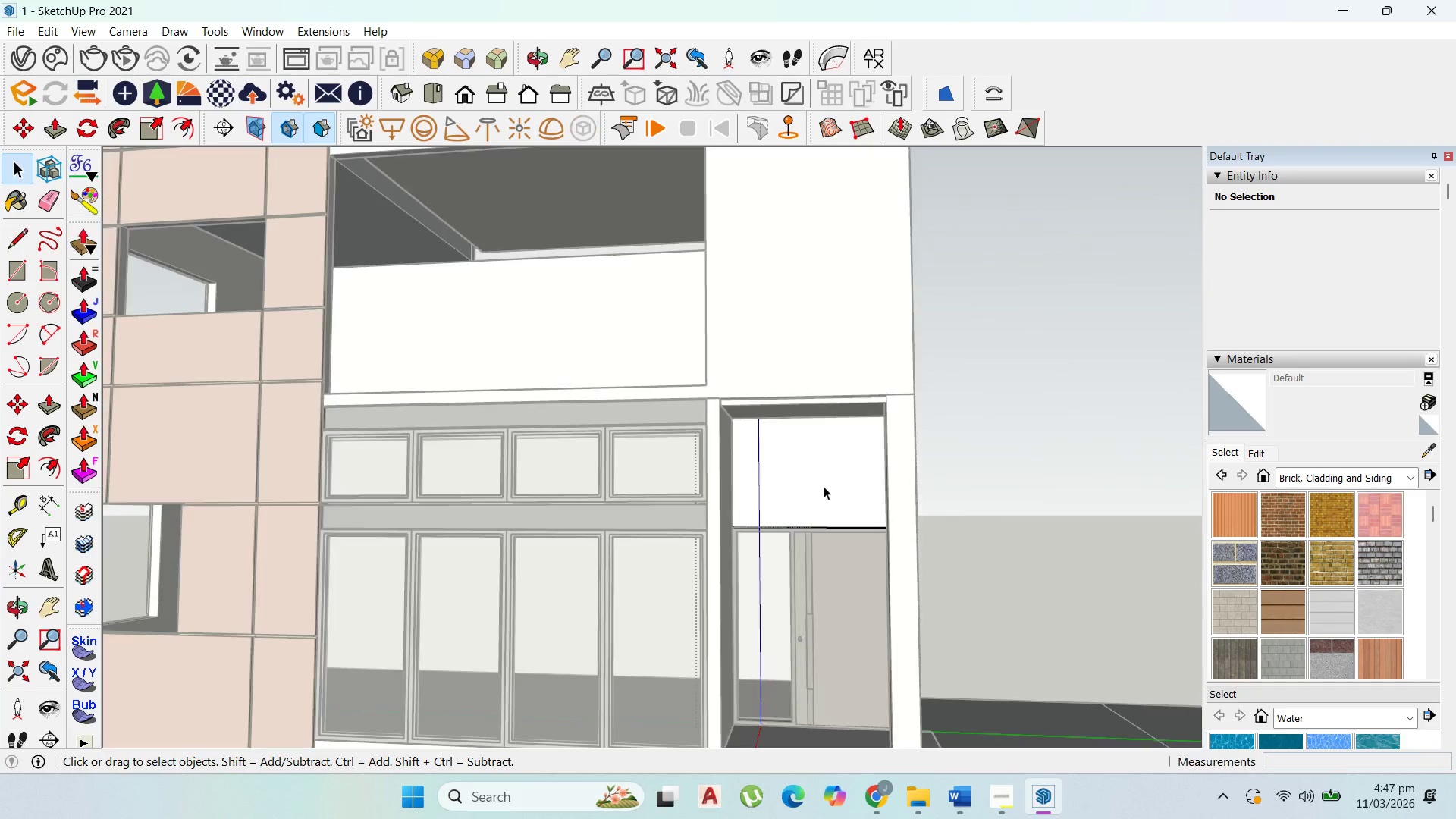 
triple_click([824, 486])
 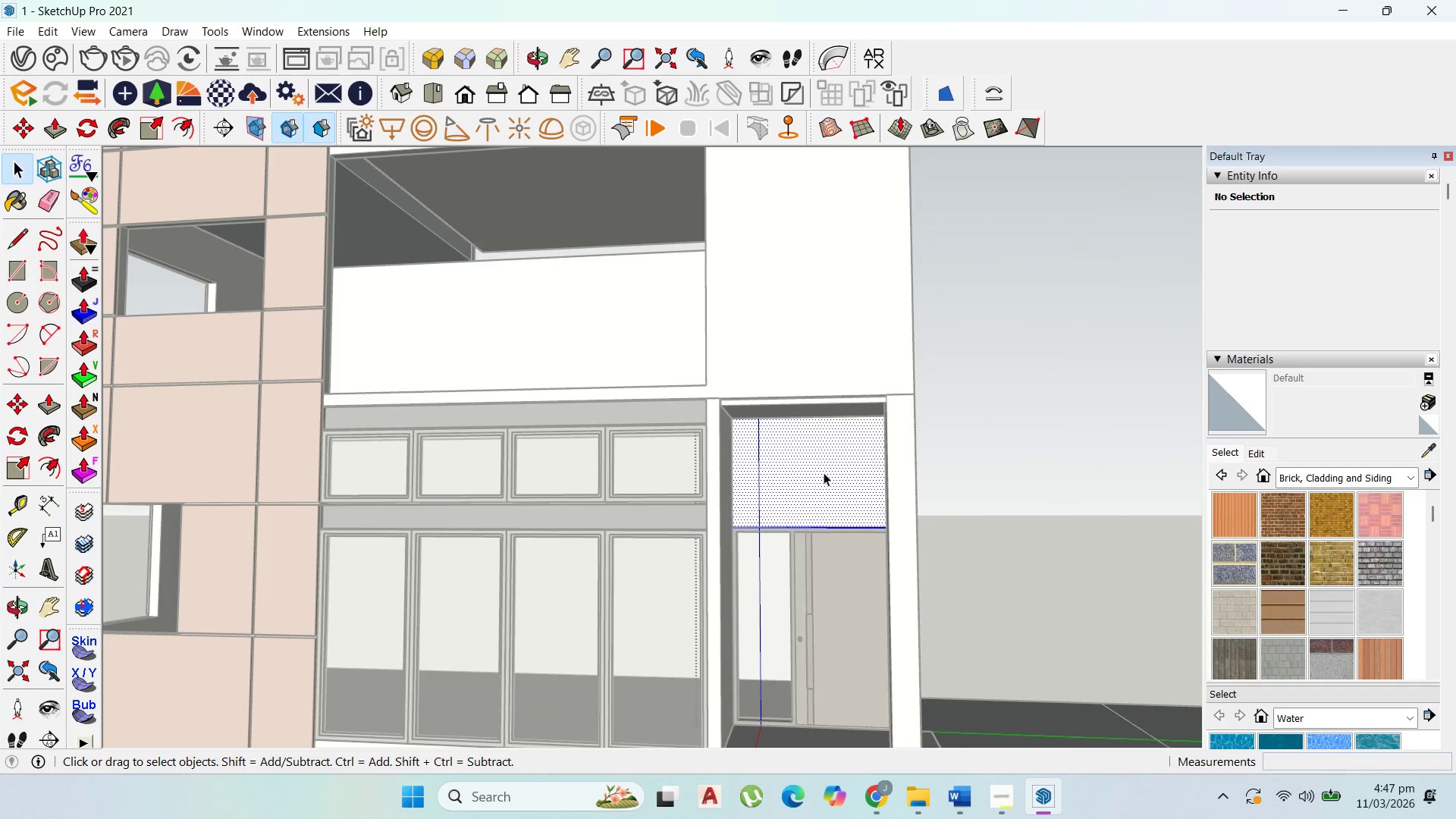 
triple_click([824, 472])
 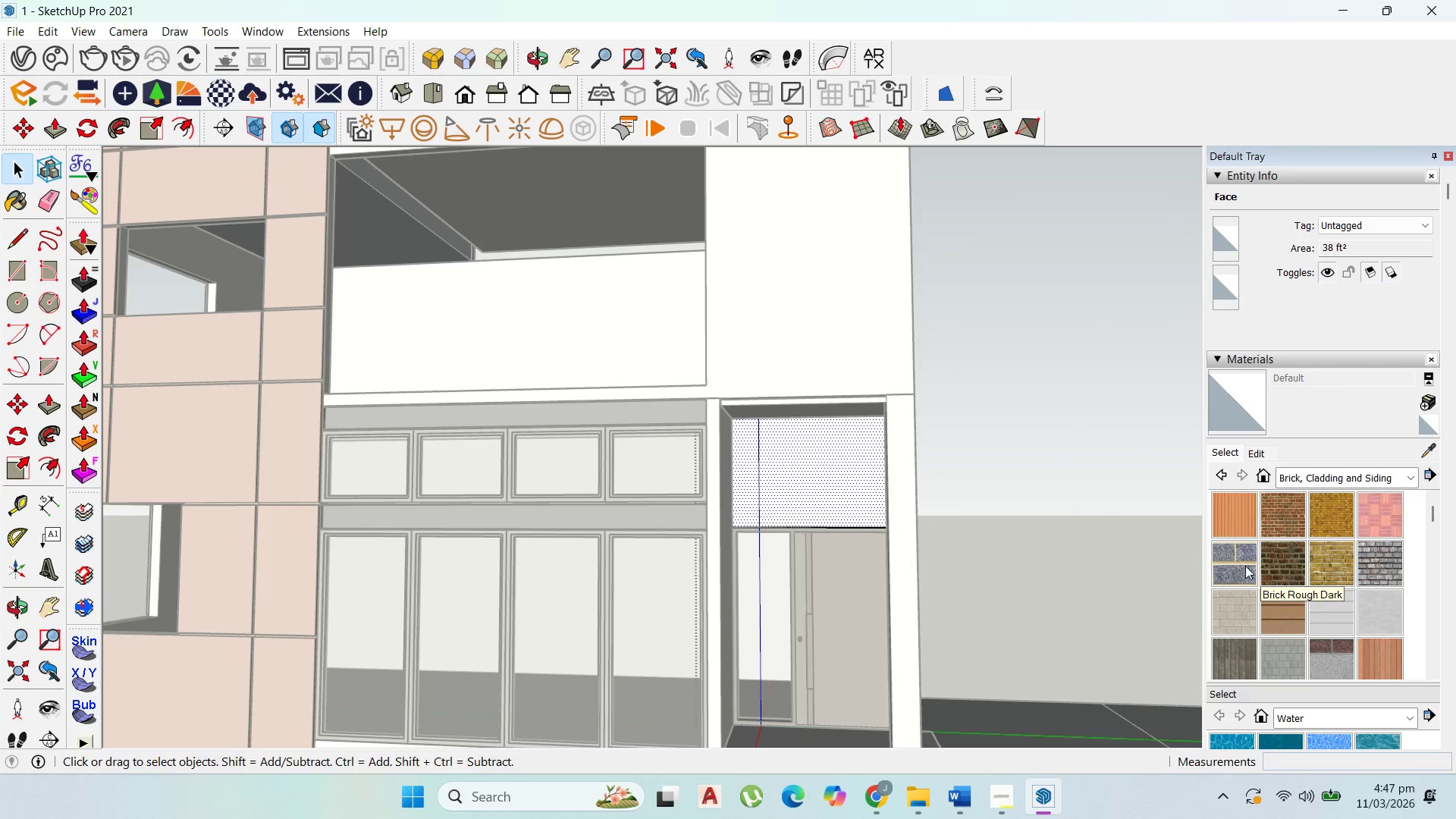 
double_click([774, 479])
 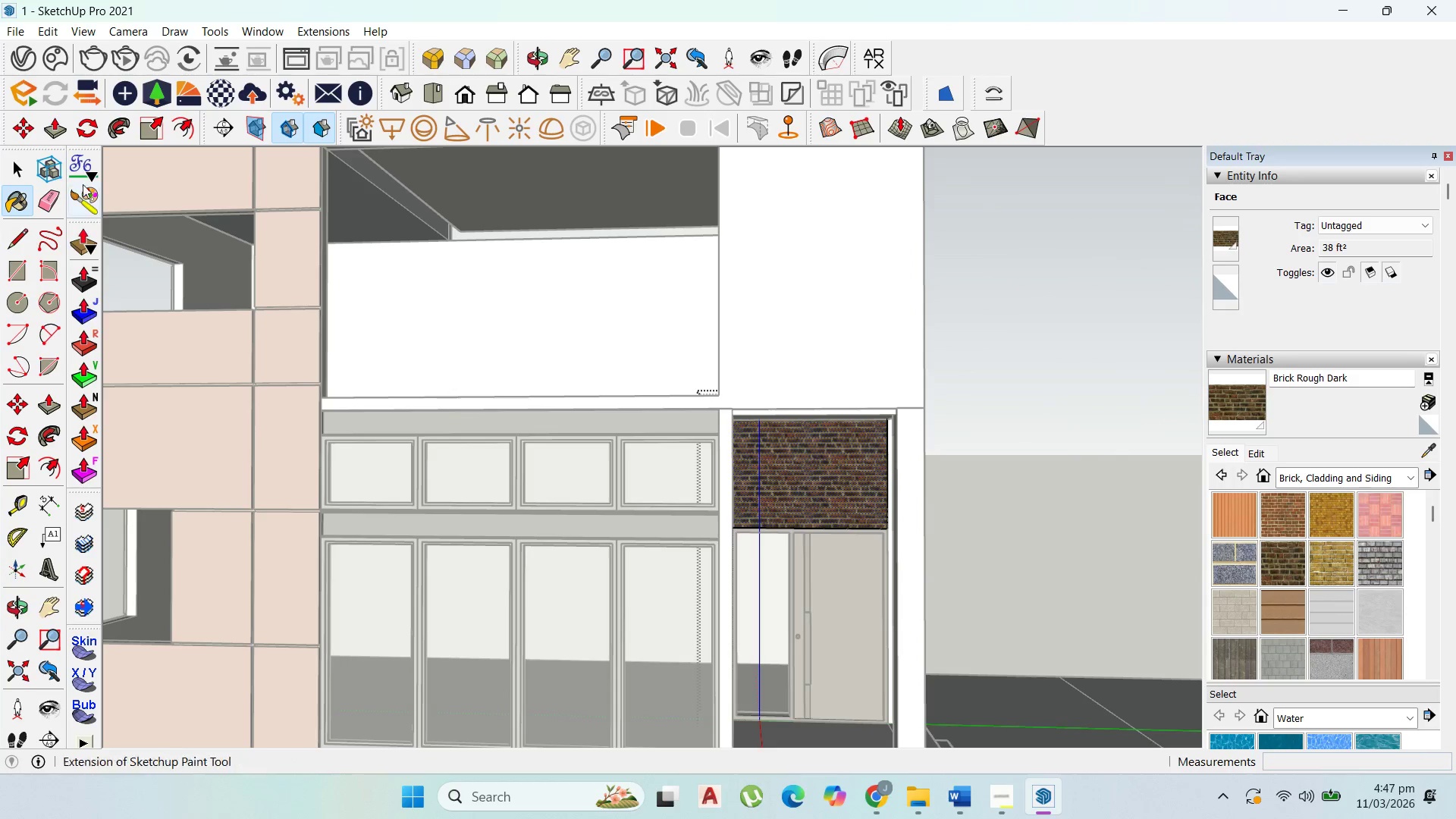 
left_click([8, 158])
 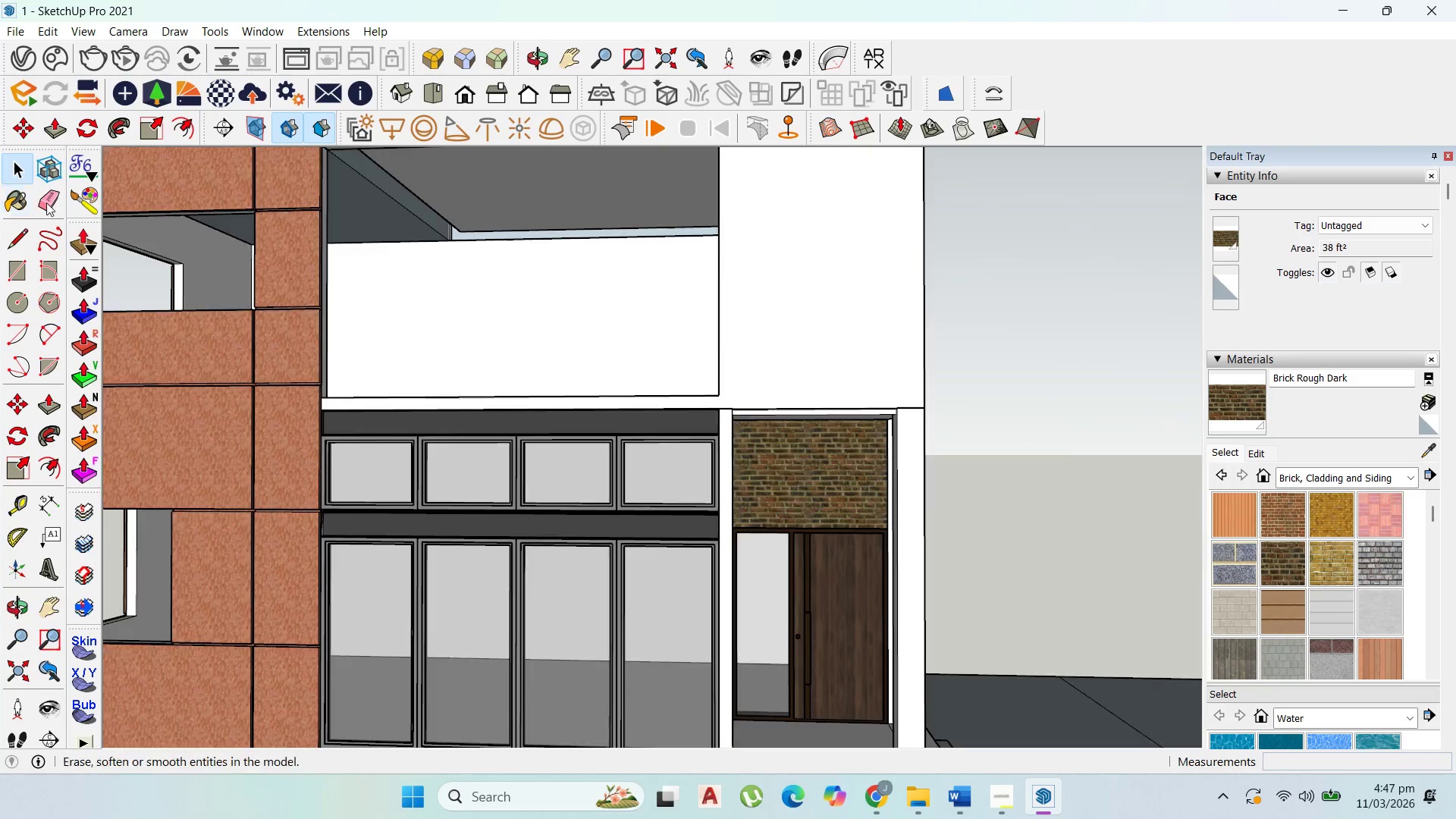 
key(Escape)
 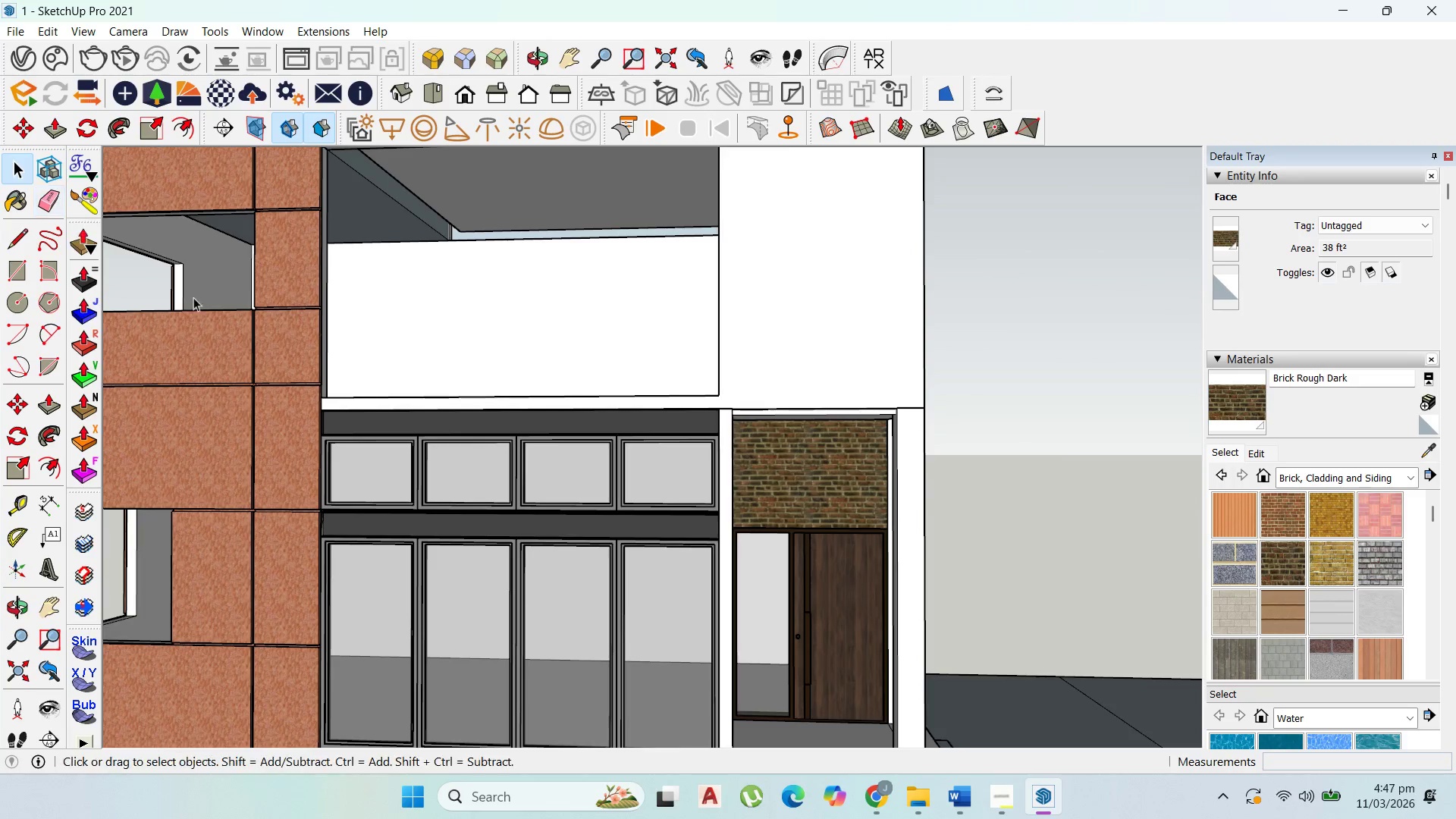 
key(Escape)
 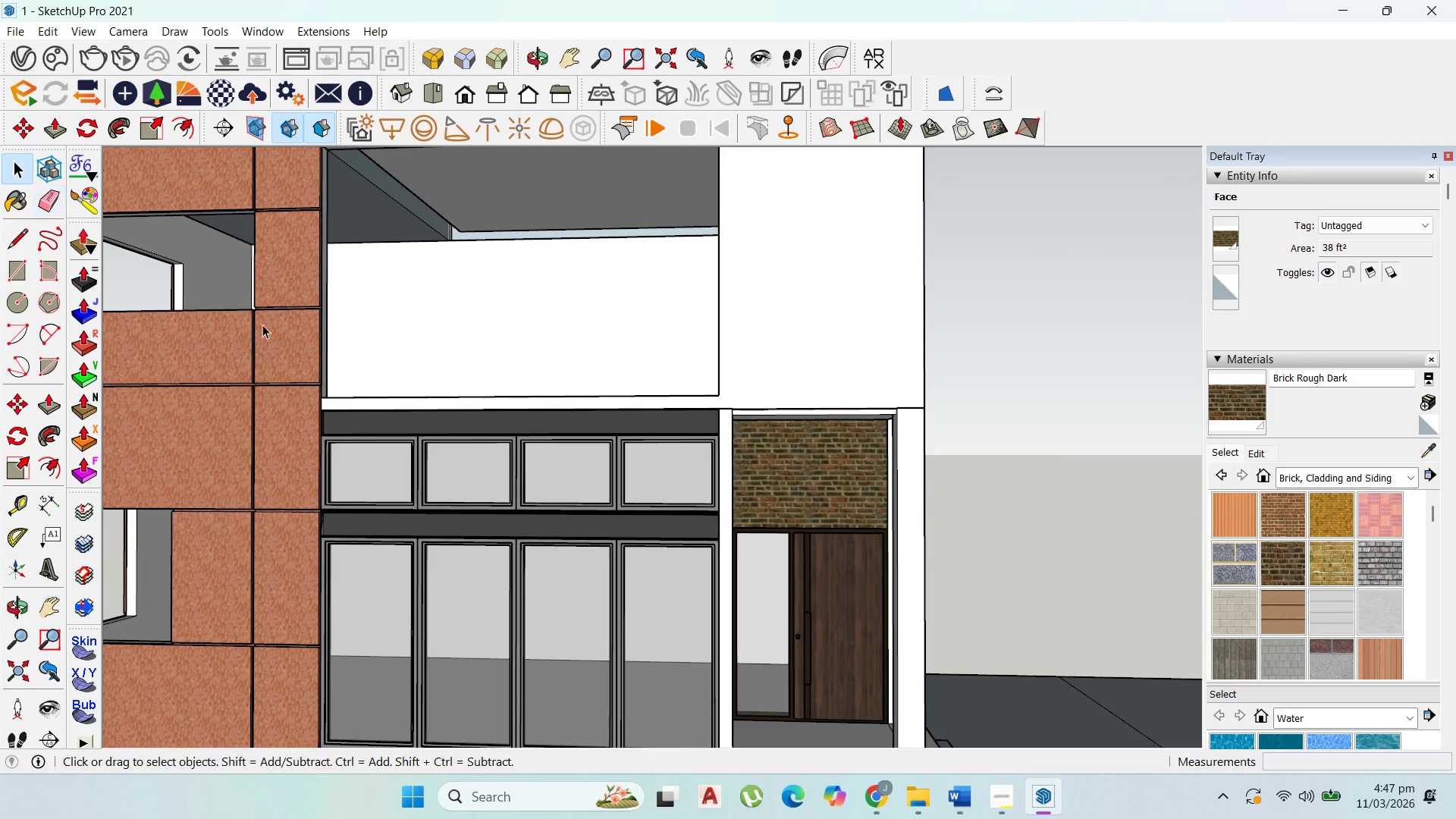 
key(Escape)
 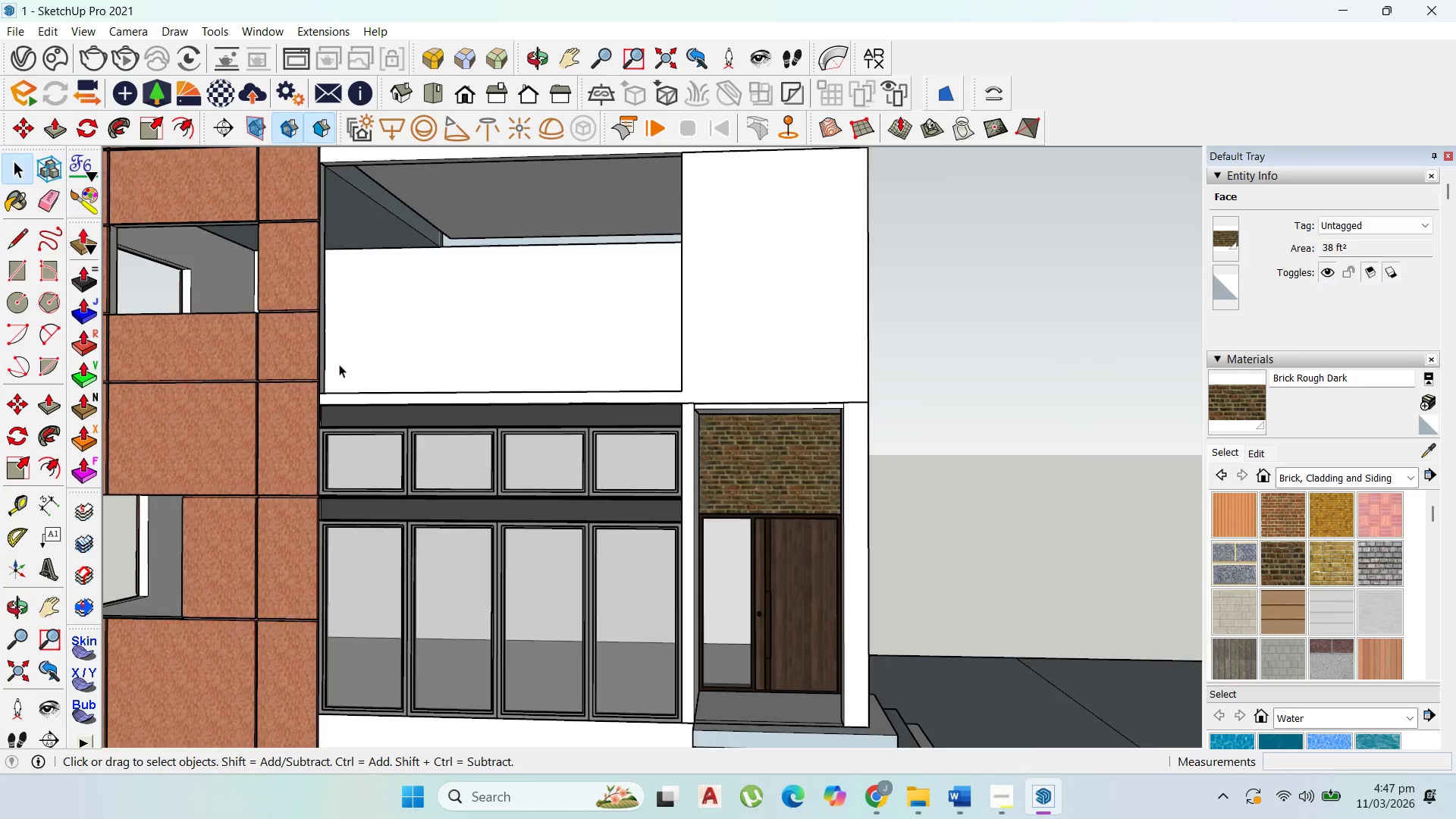 
scroll: coordinate [656, 420], scroll_direction: down, amount: 7.0
 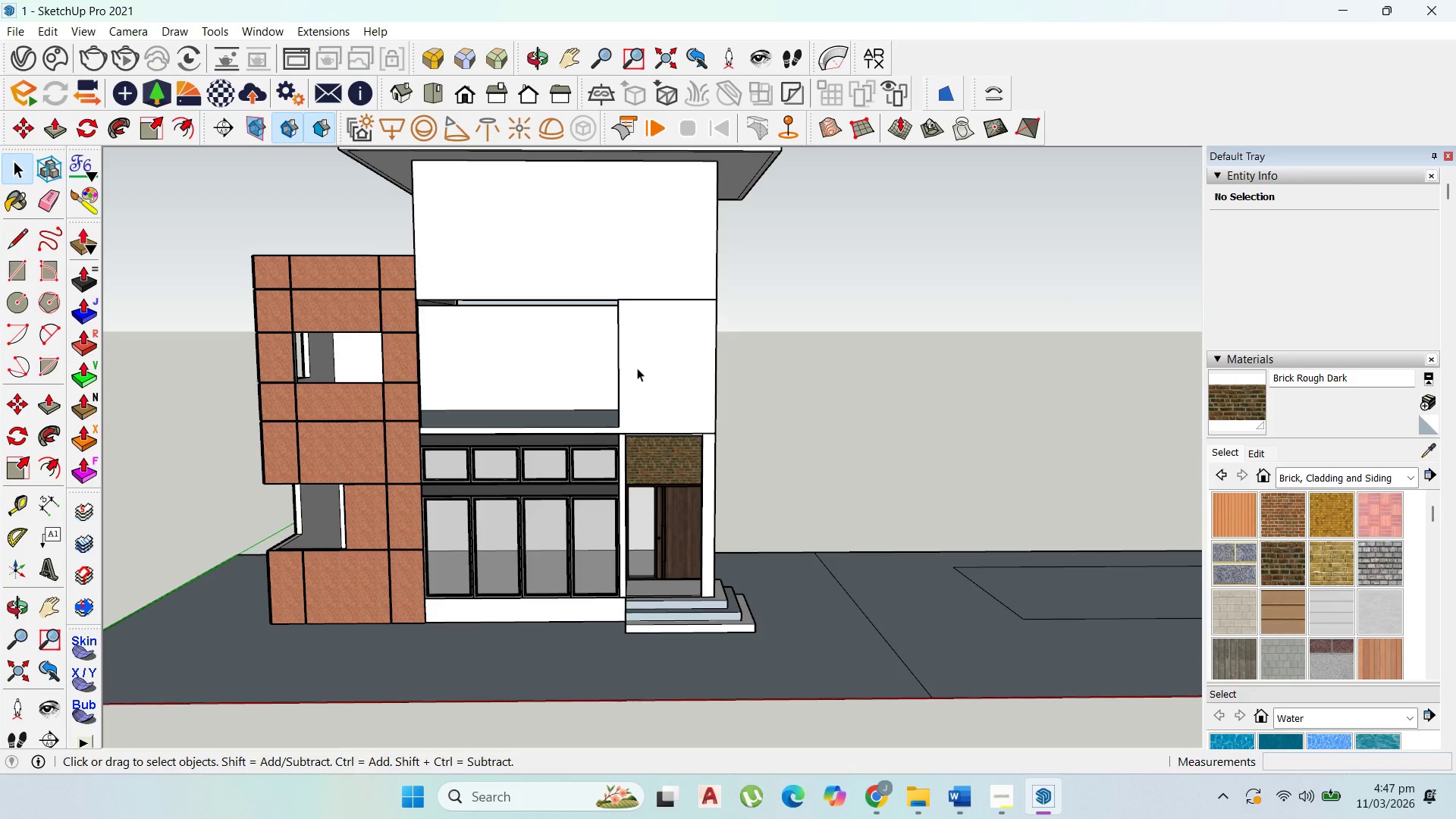 
scroll: coordinate [631, 365], scroll_direction: up, amount: 1.0
 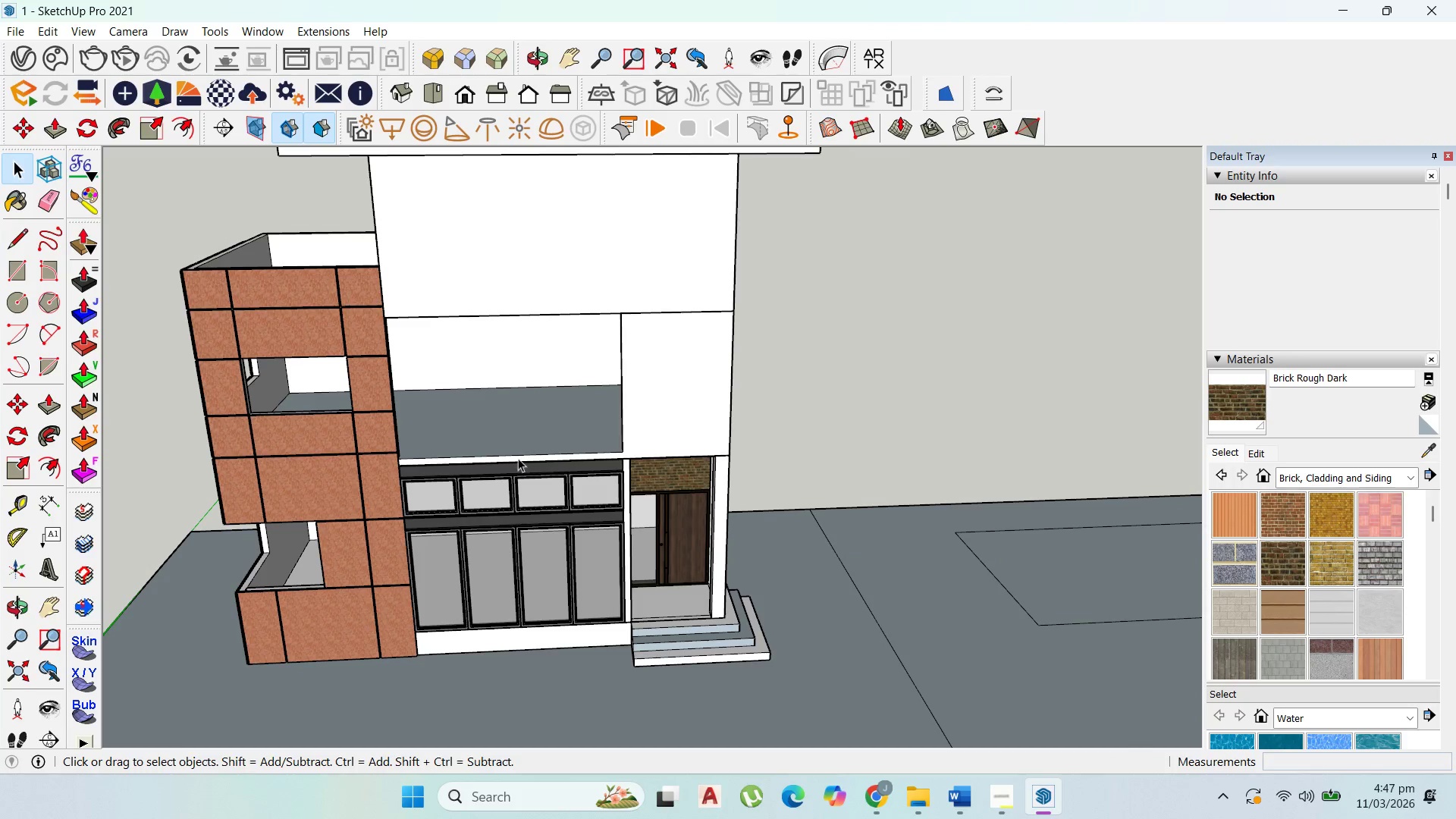 
wait(5.05)
 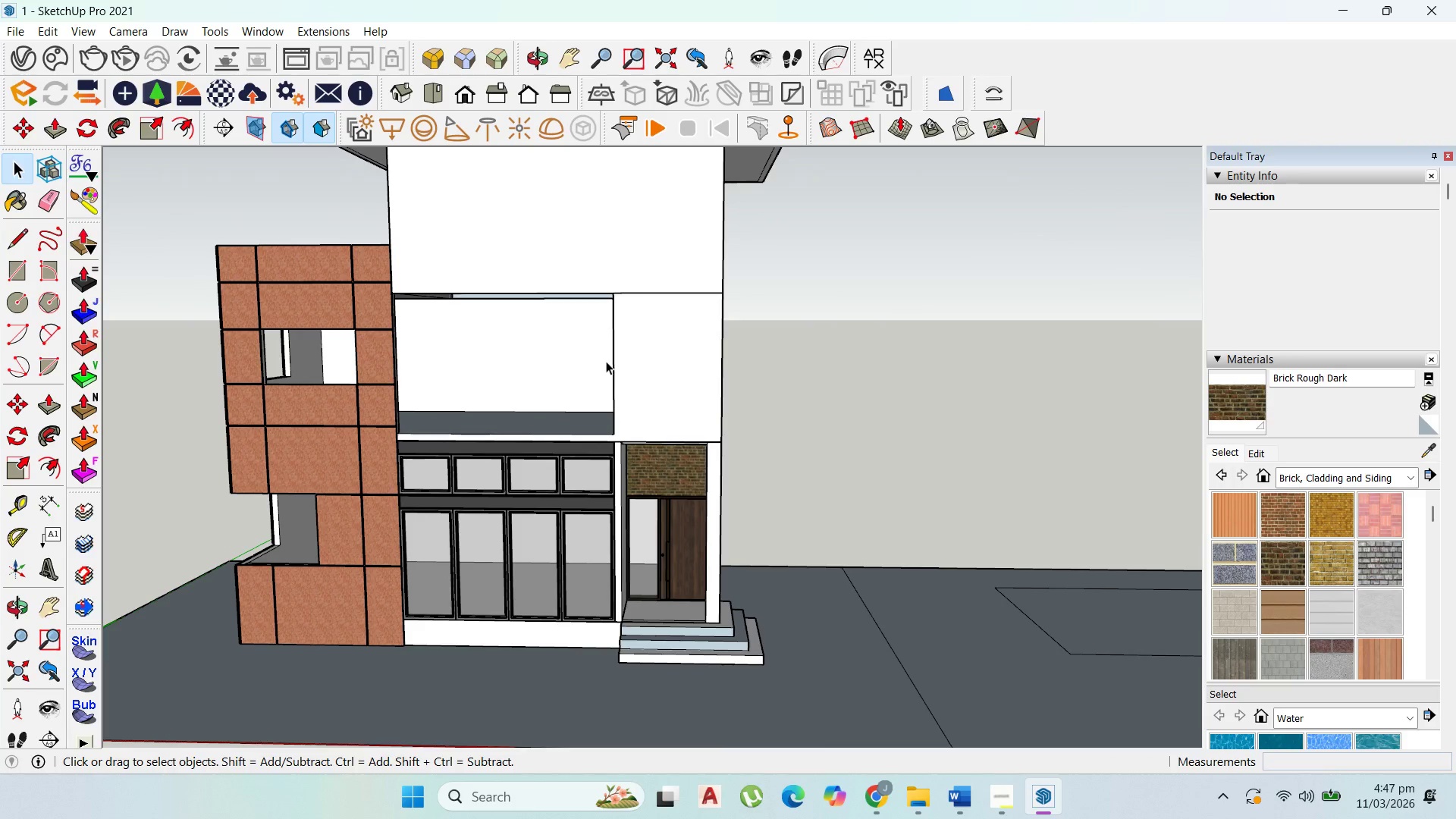 
scroll: coordinate [603, 414], scroll_direction: down, amount: 2.0
 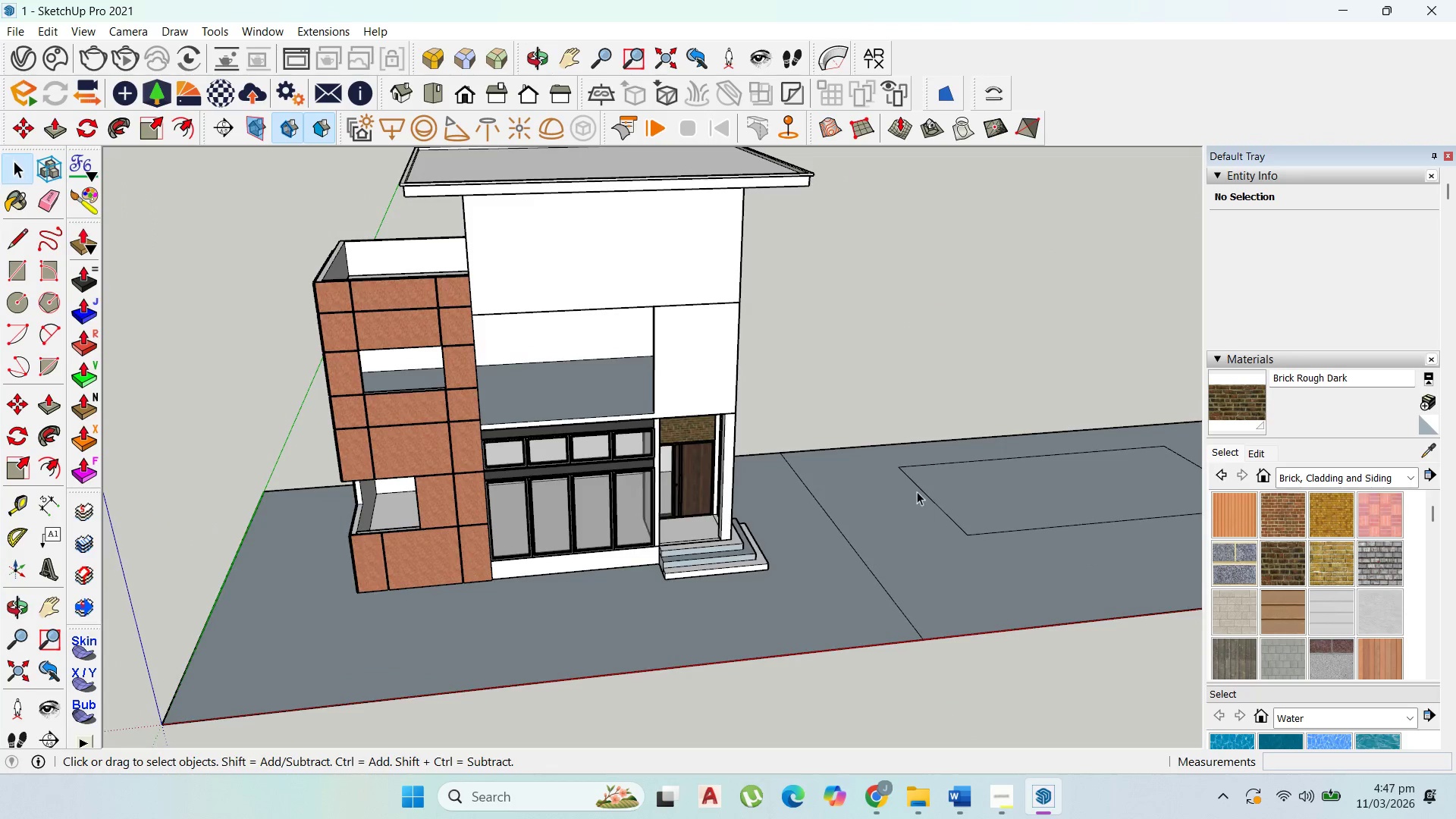 
scroll: coordinate [852, 431], scroll_direction: up, amount: 2.0
 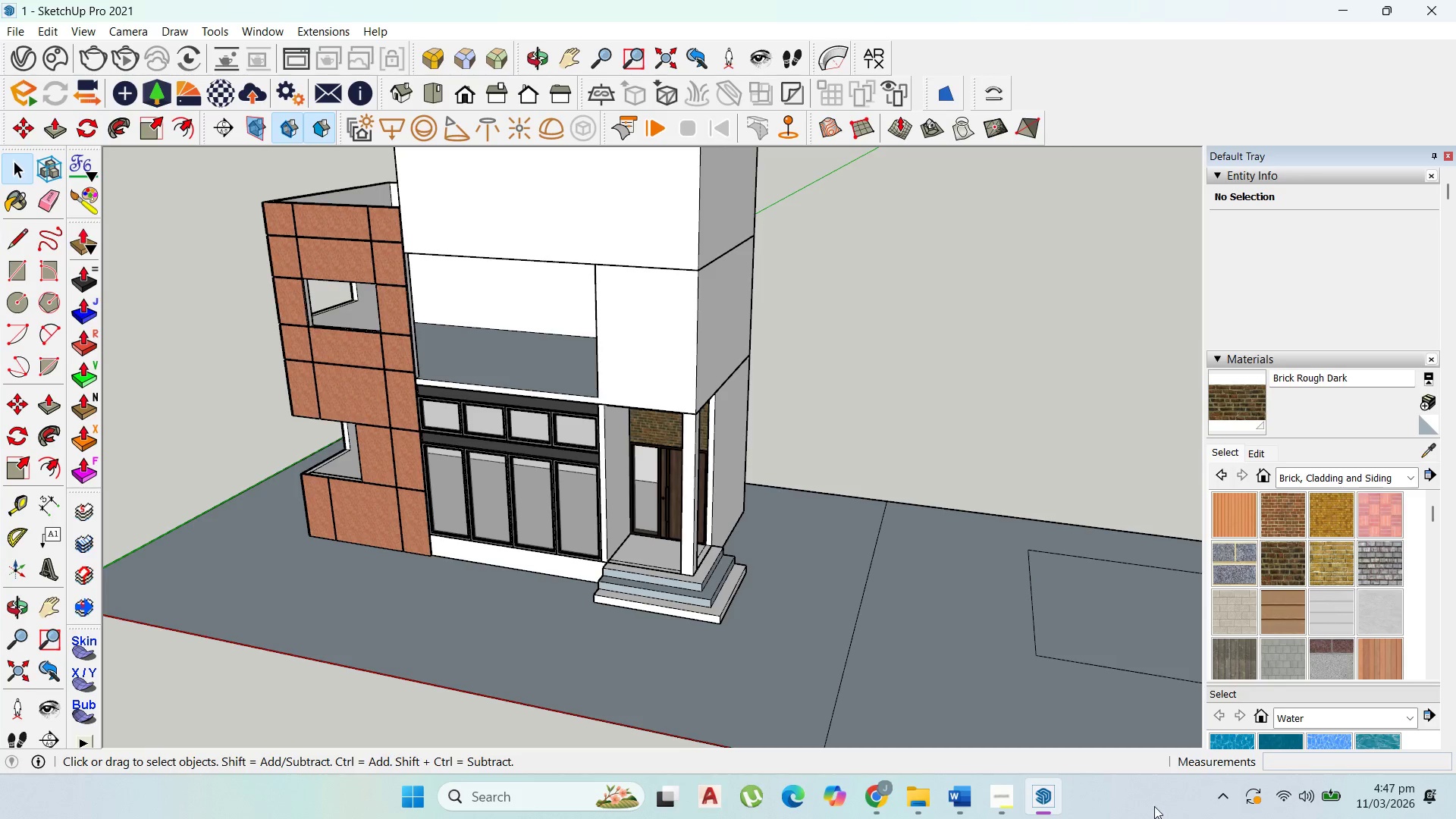 
left_click([1016, 788])